 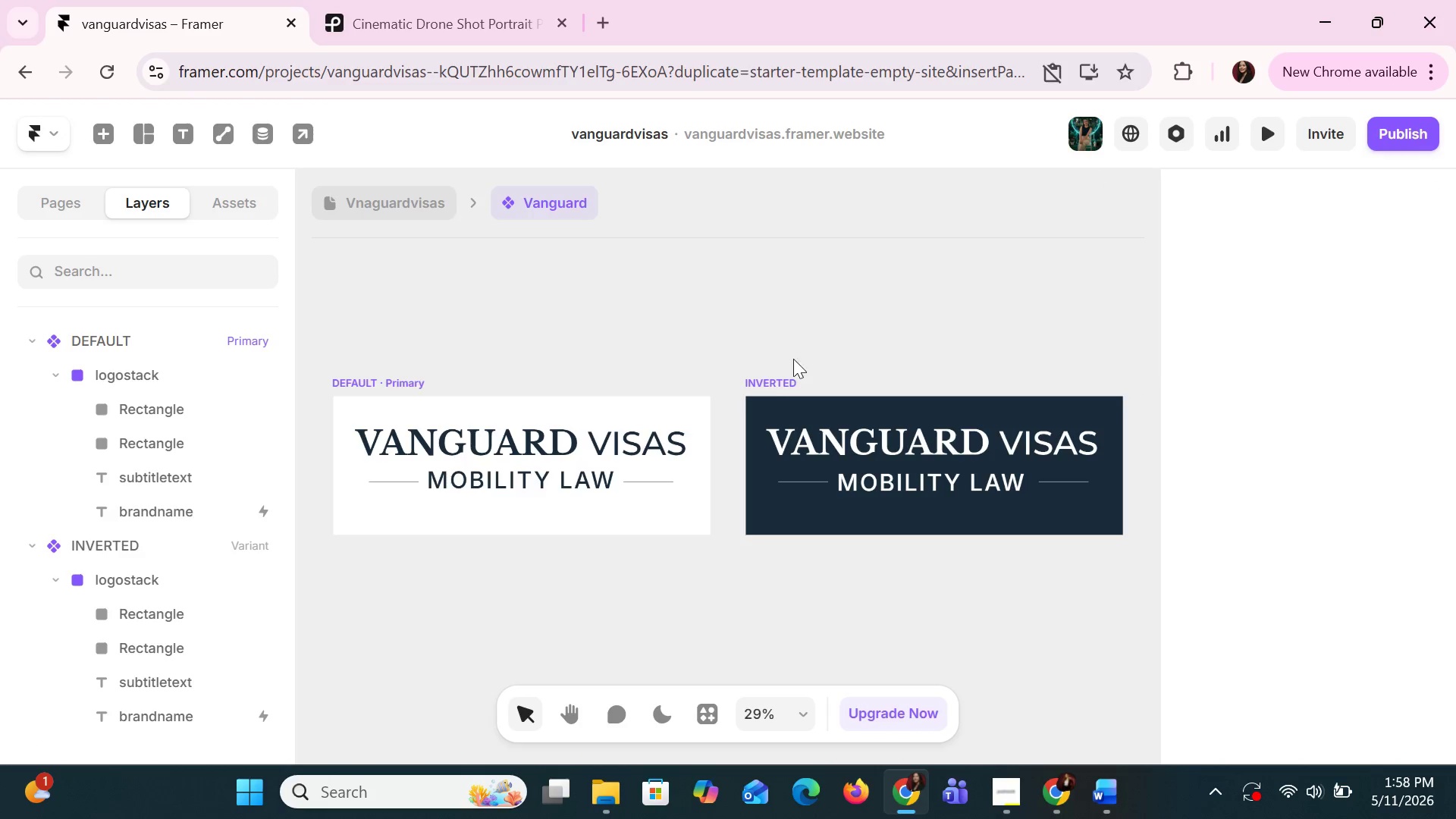 
left_click([377, 372])
 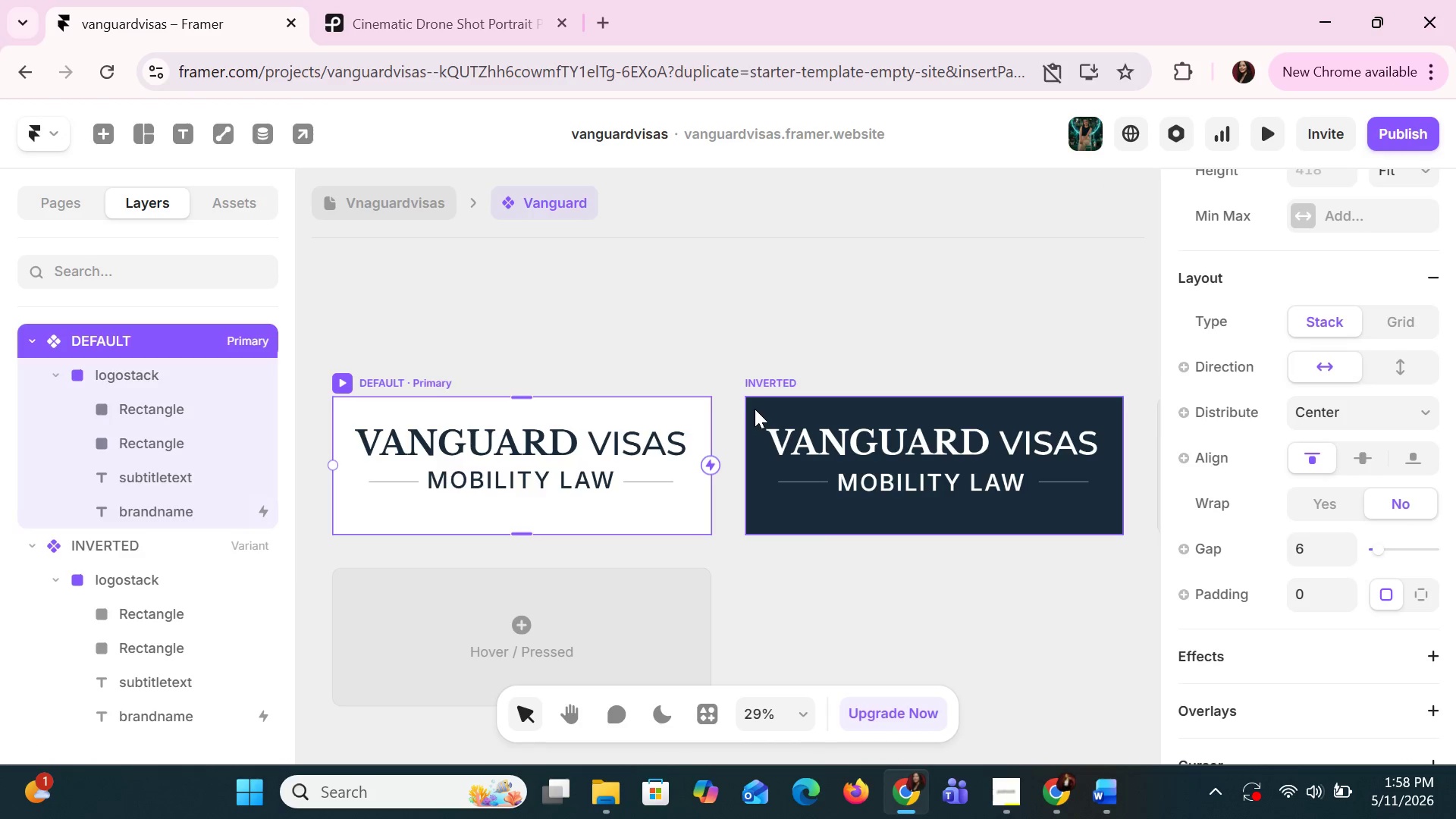 
left_click([786, 387])
 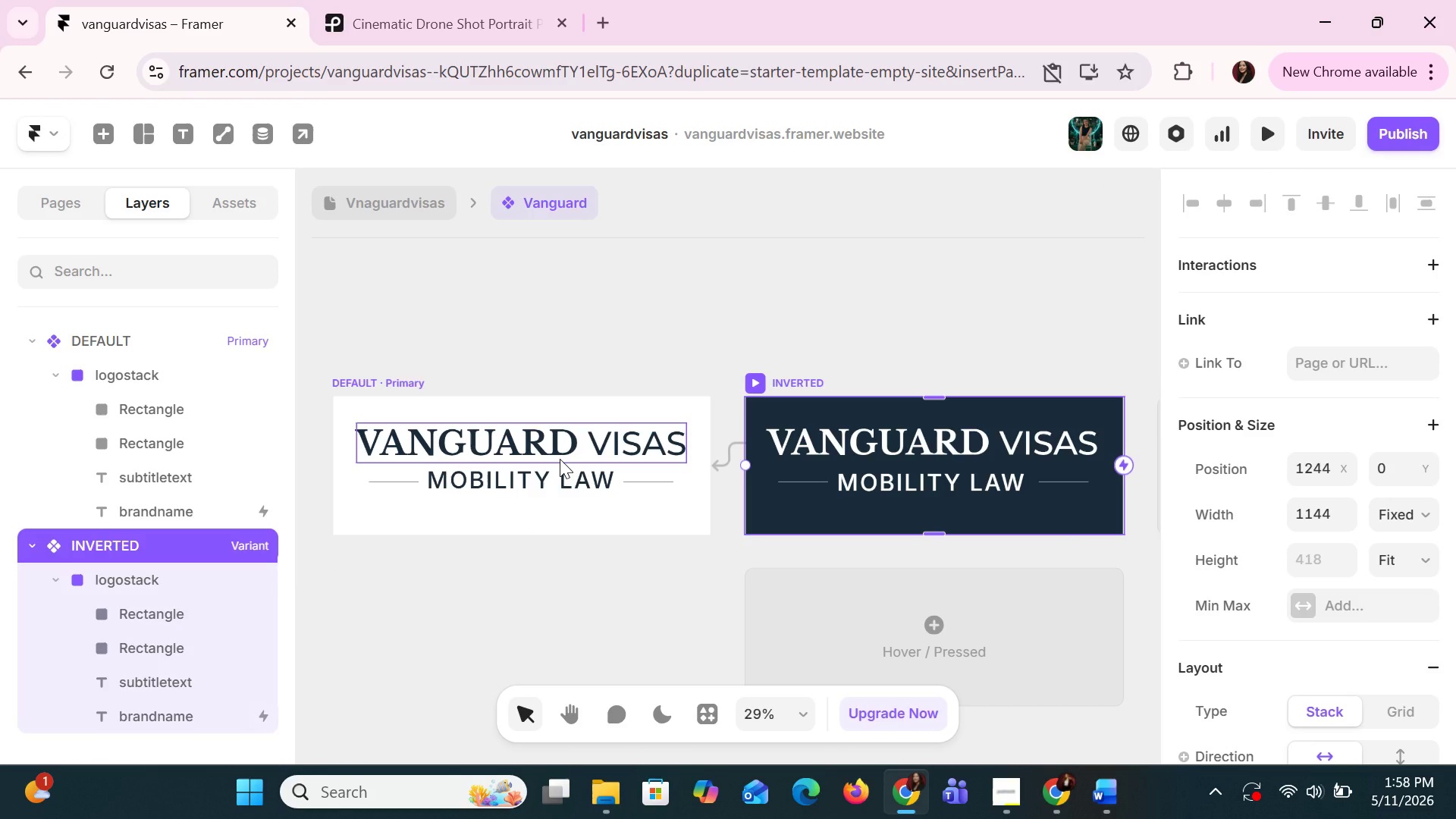 
key(Control+C)
 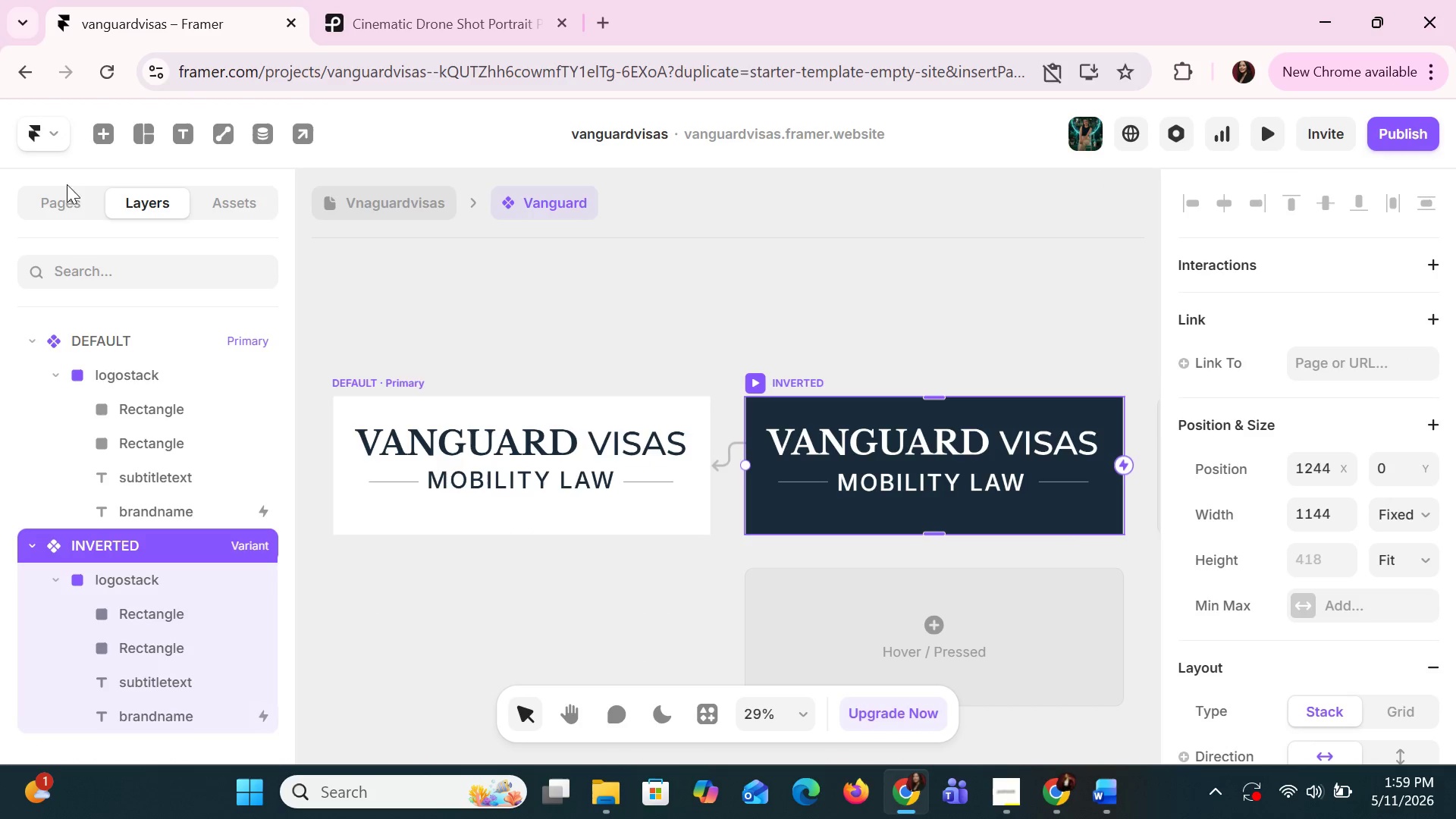 
left_click([67, 193])
 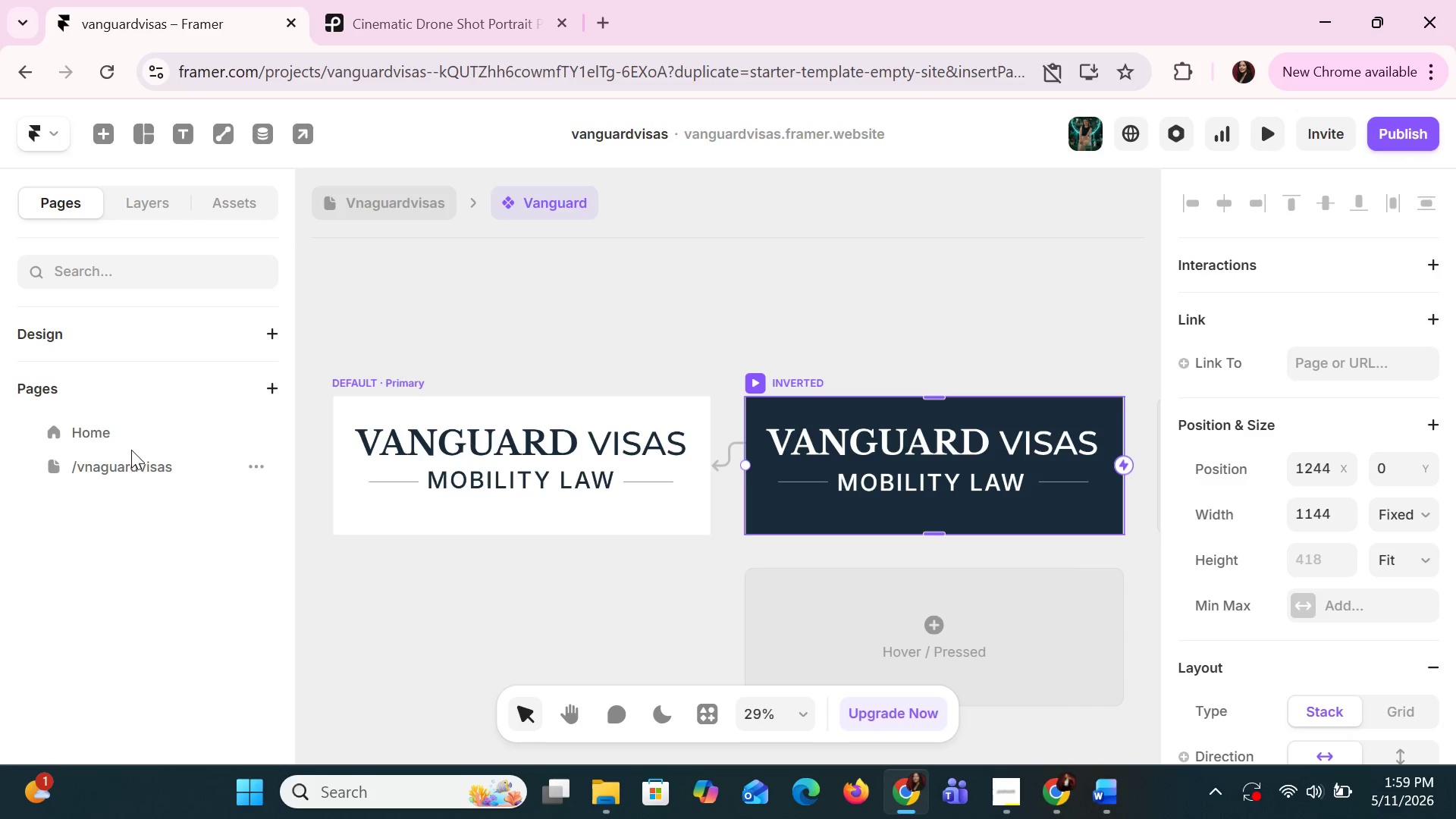 
left_click([140, 461])
 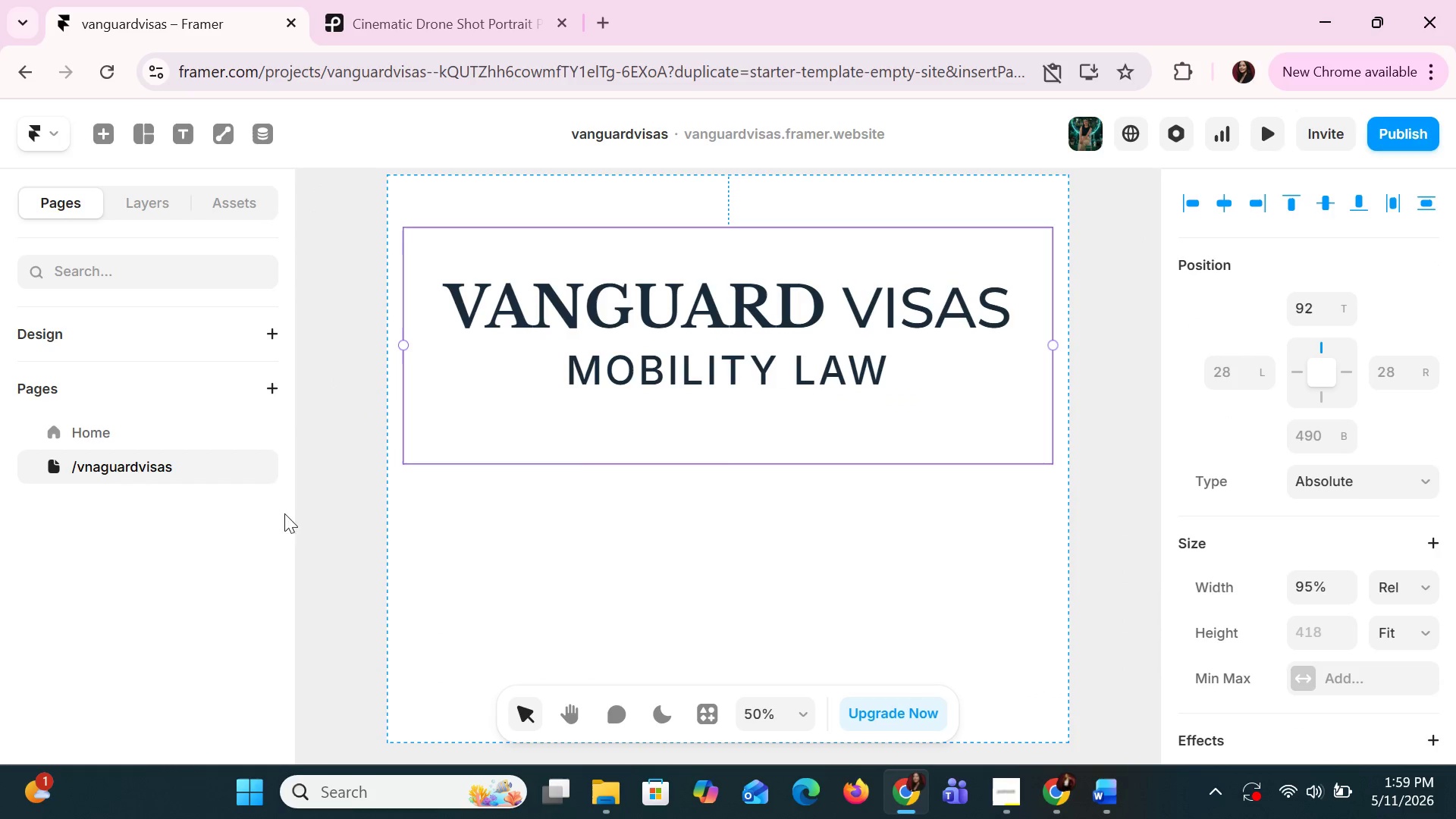 
left_click([696, 624])
 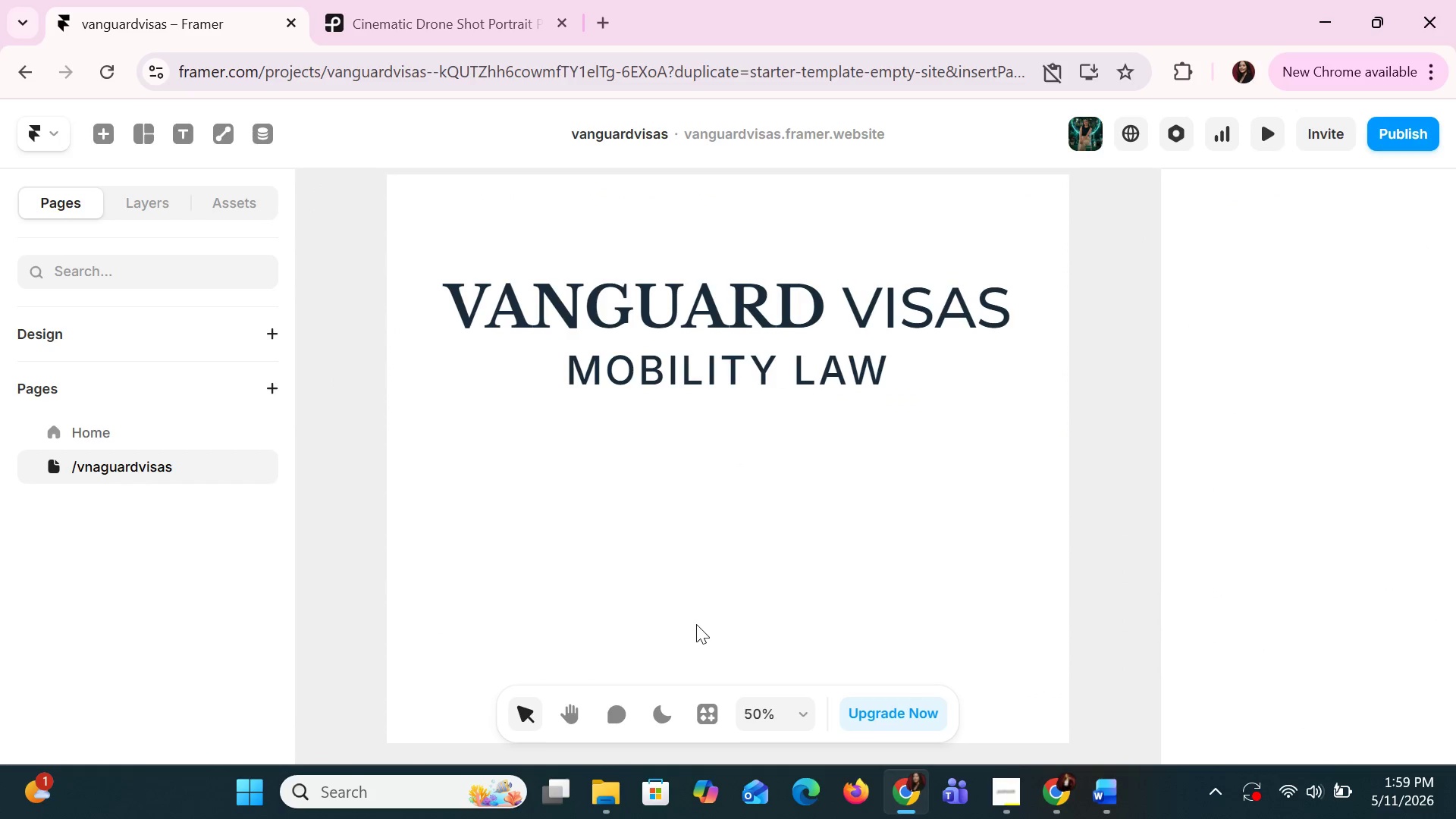 
key(Control+V)
 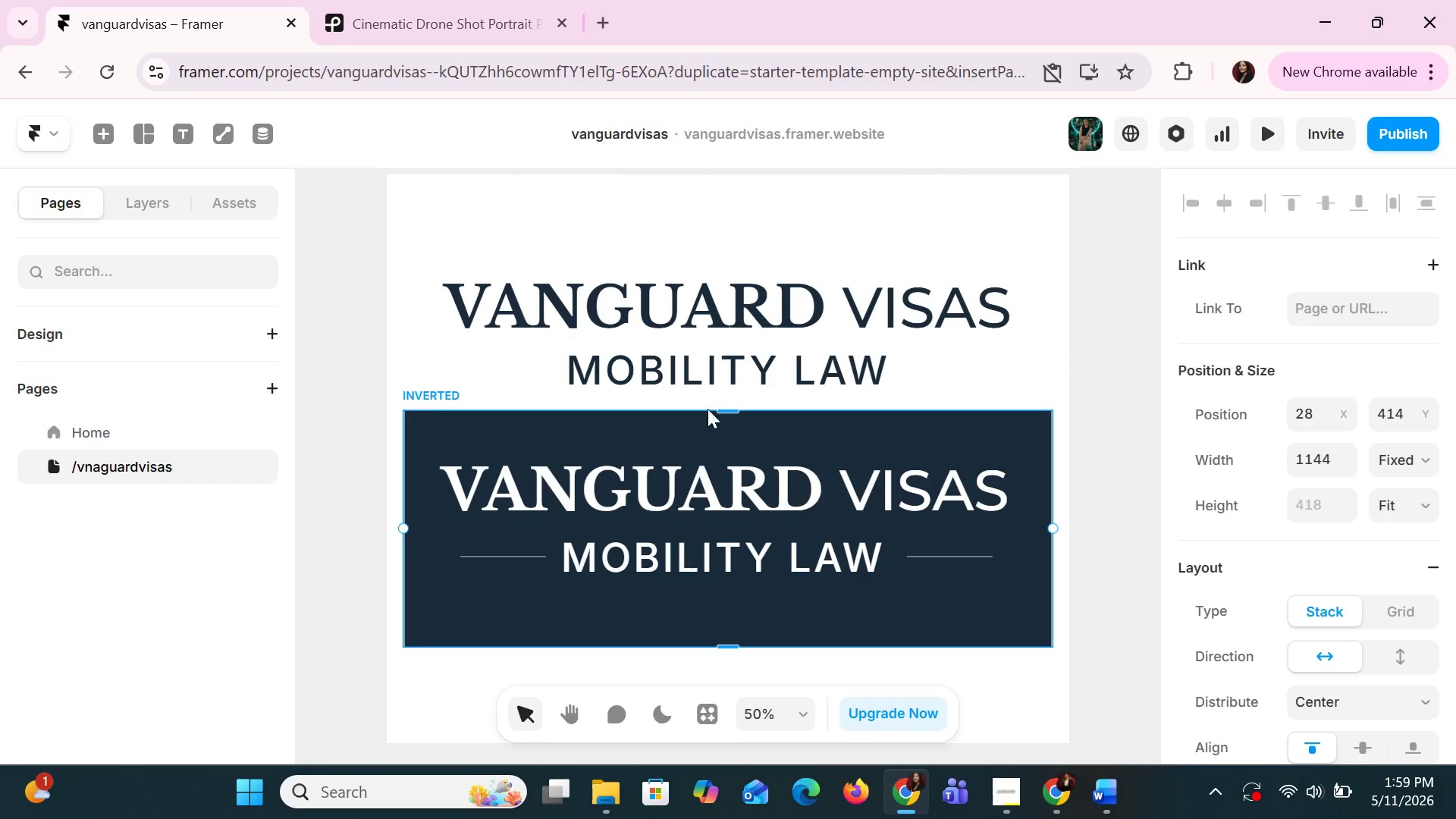 
left_click([704, 374])
 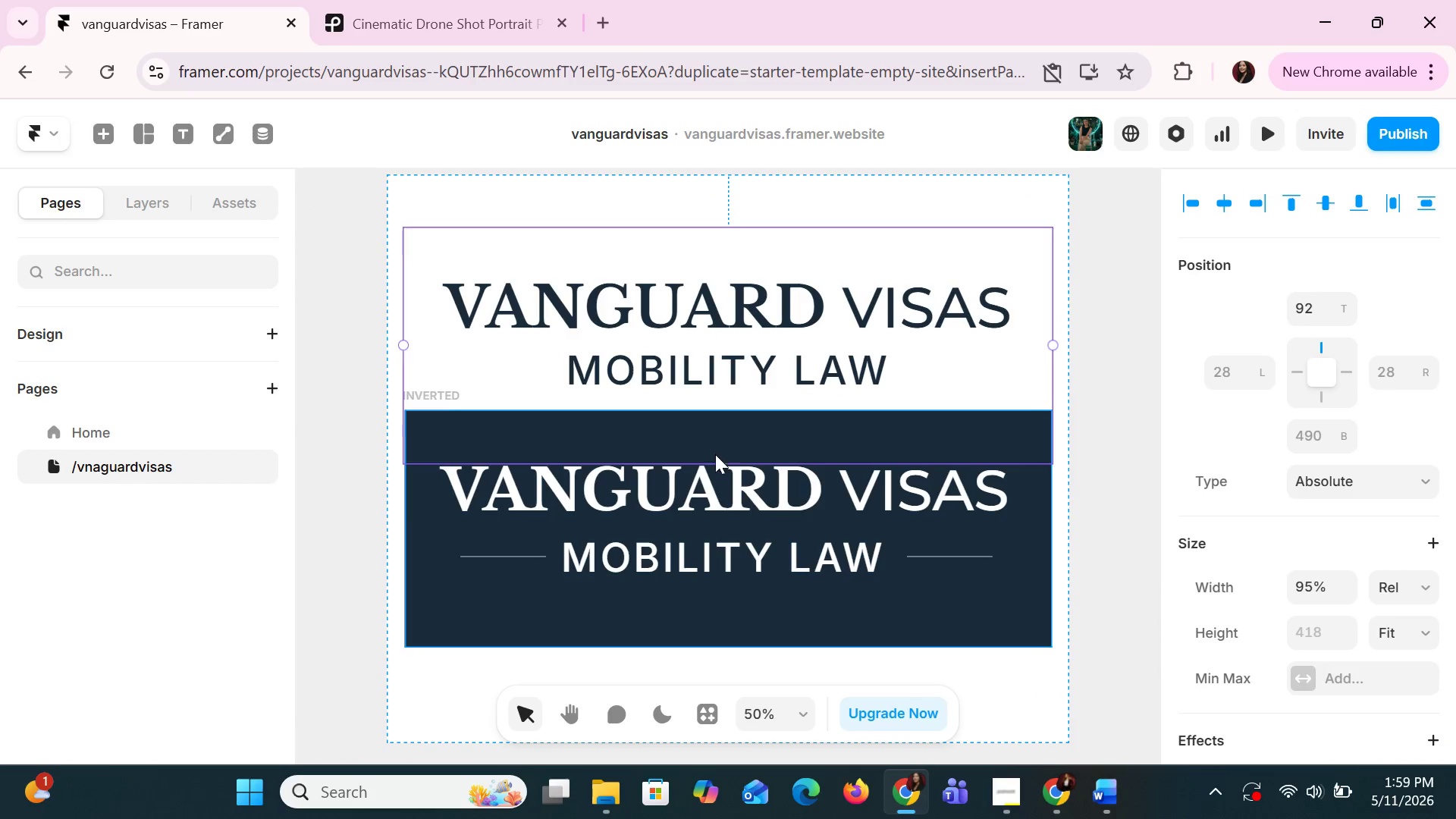 
left_click([709, 477])
 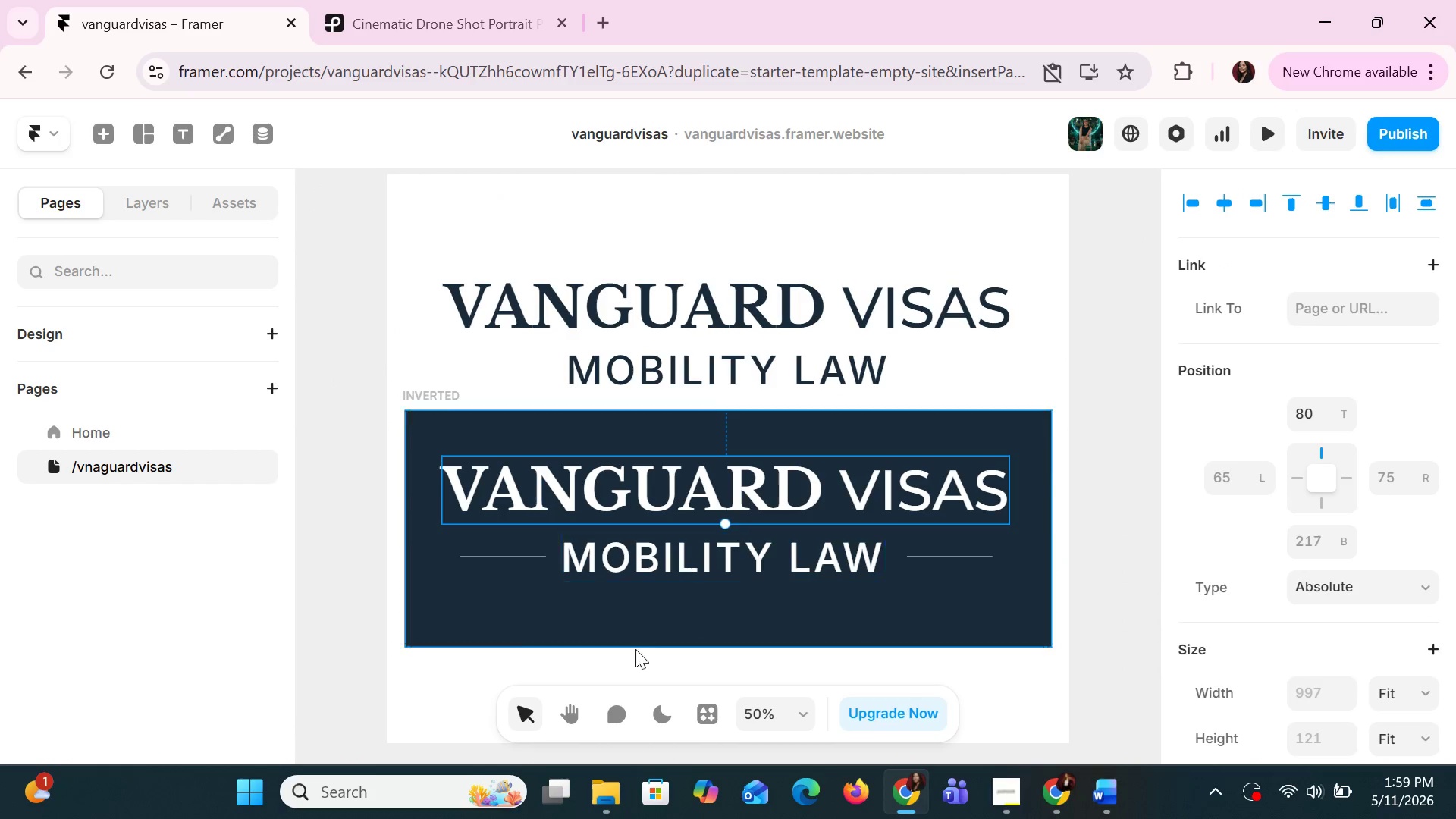 
left_click([603, 615])
 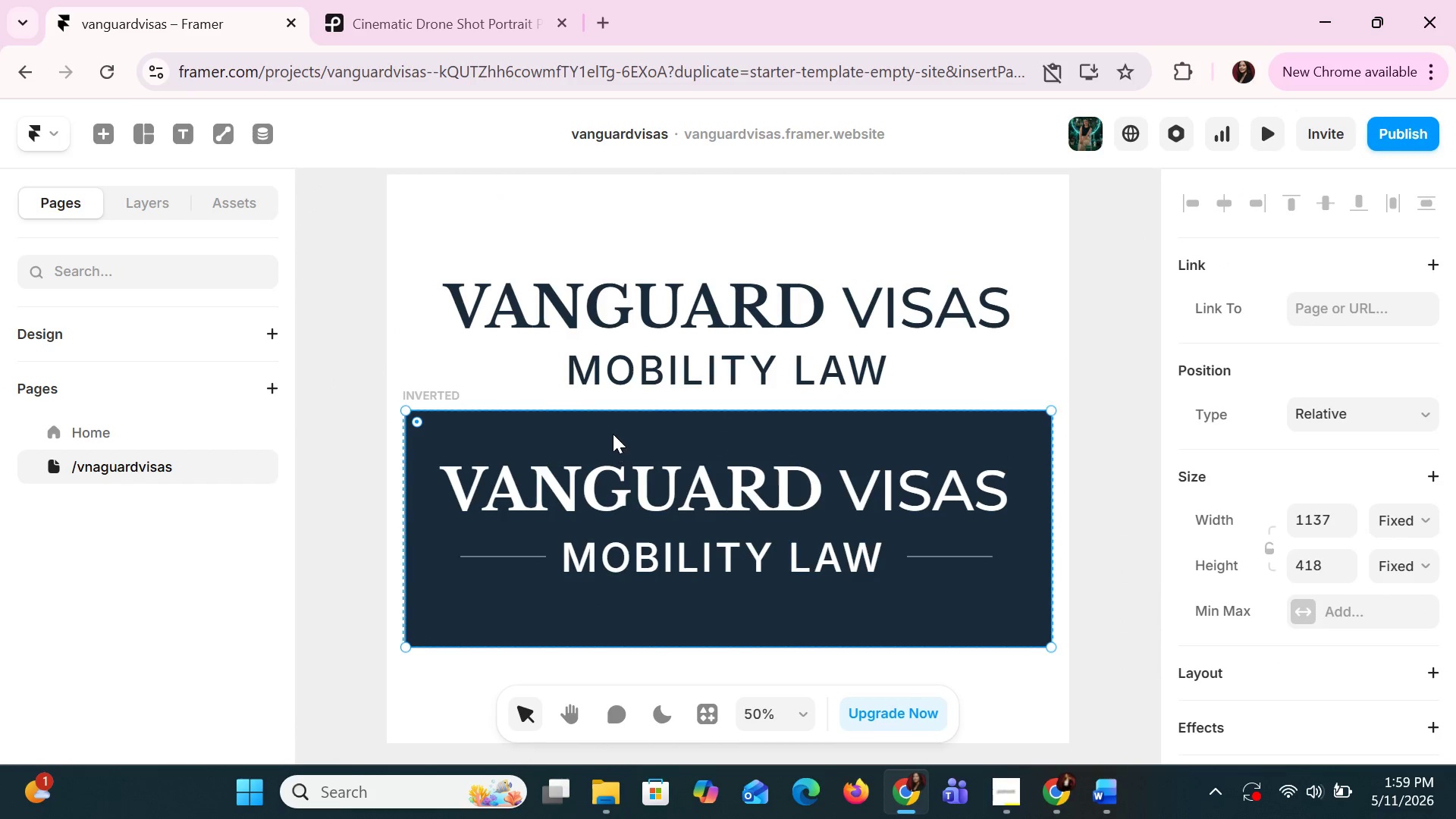 
left_click_drag(start_coordinate=[609, 428], to_coordinate=[607, 493])
 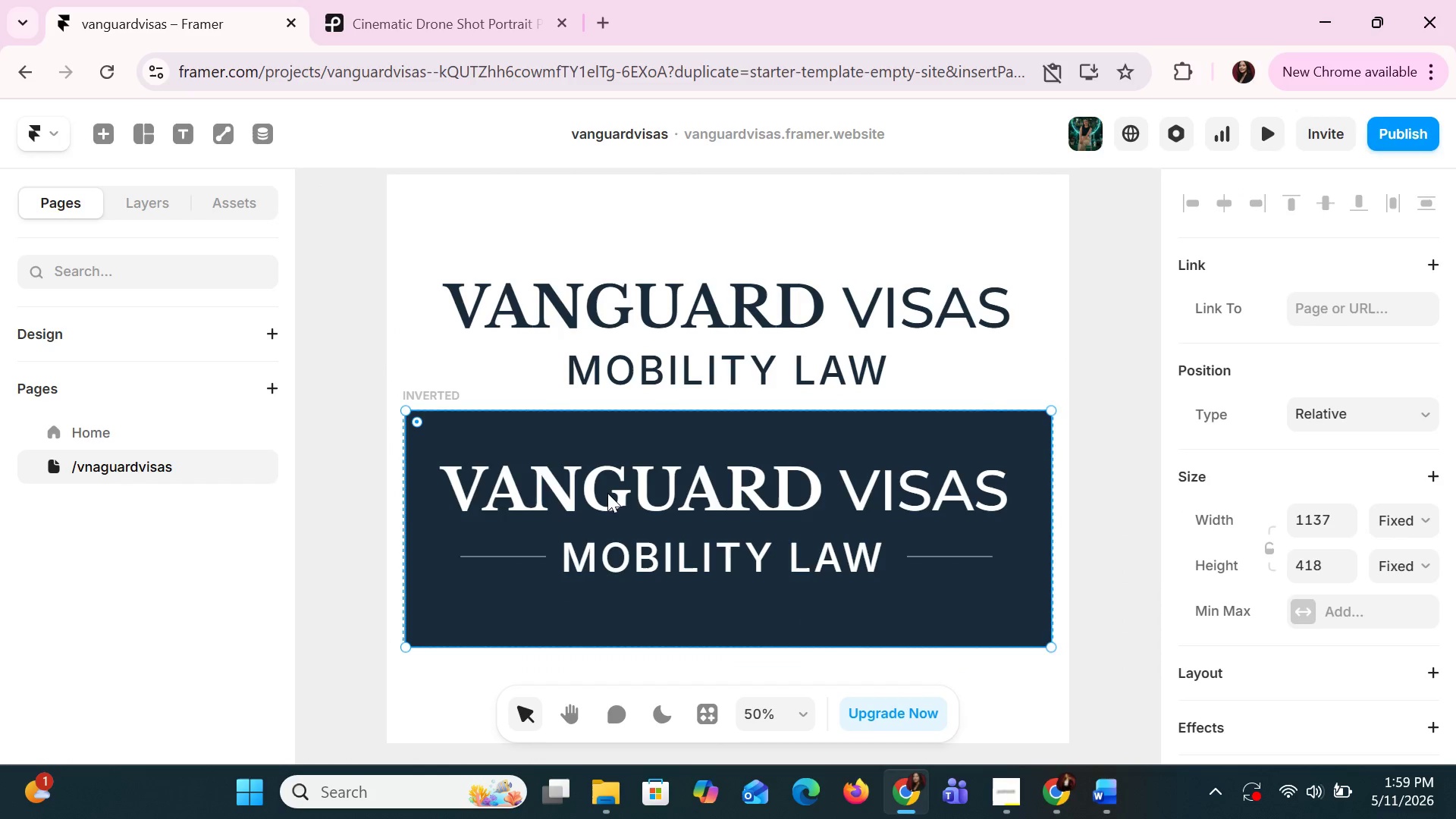 
key(Control+Z)
 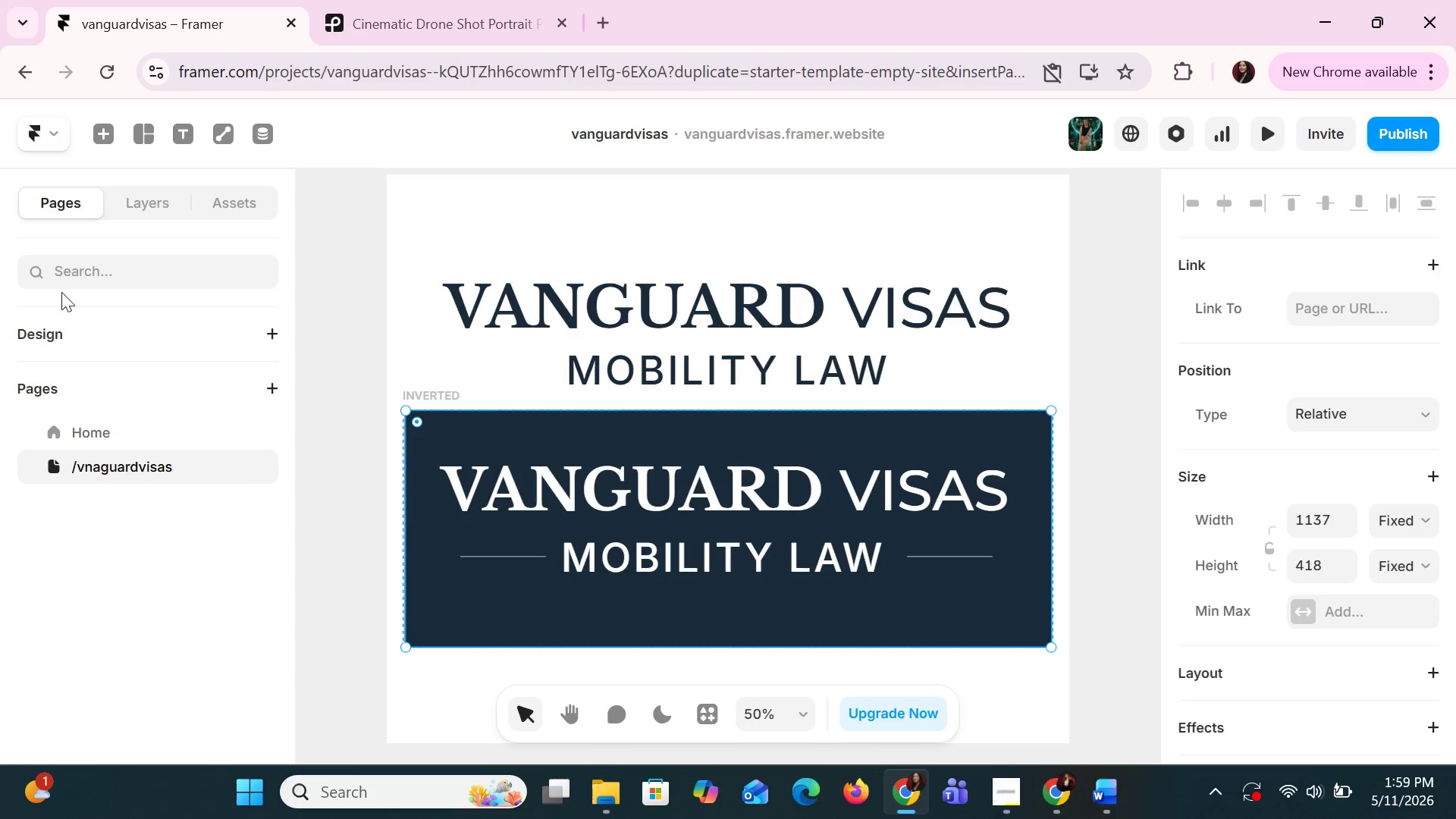 
left_click([139, 209])
 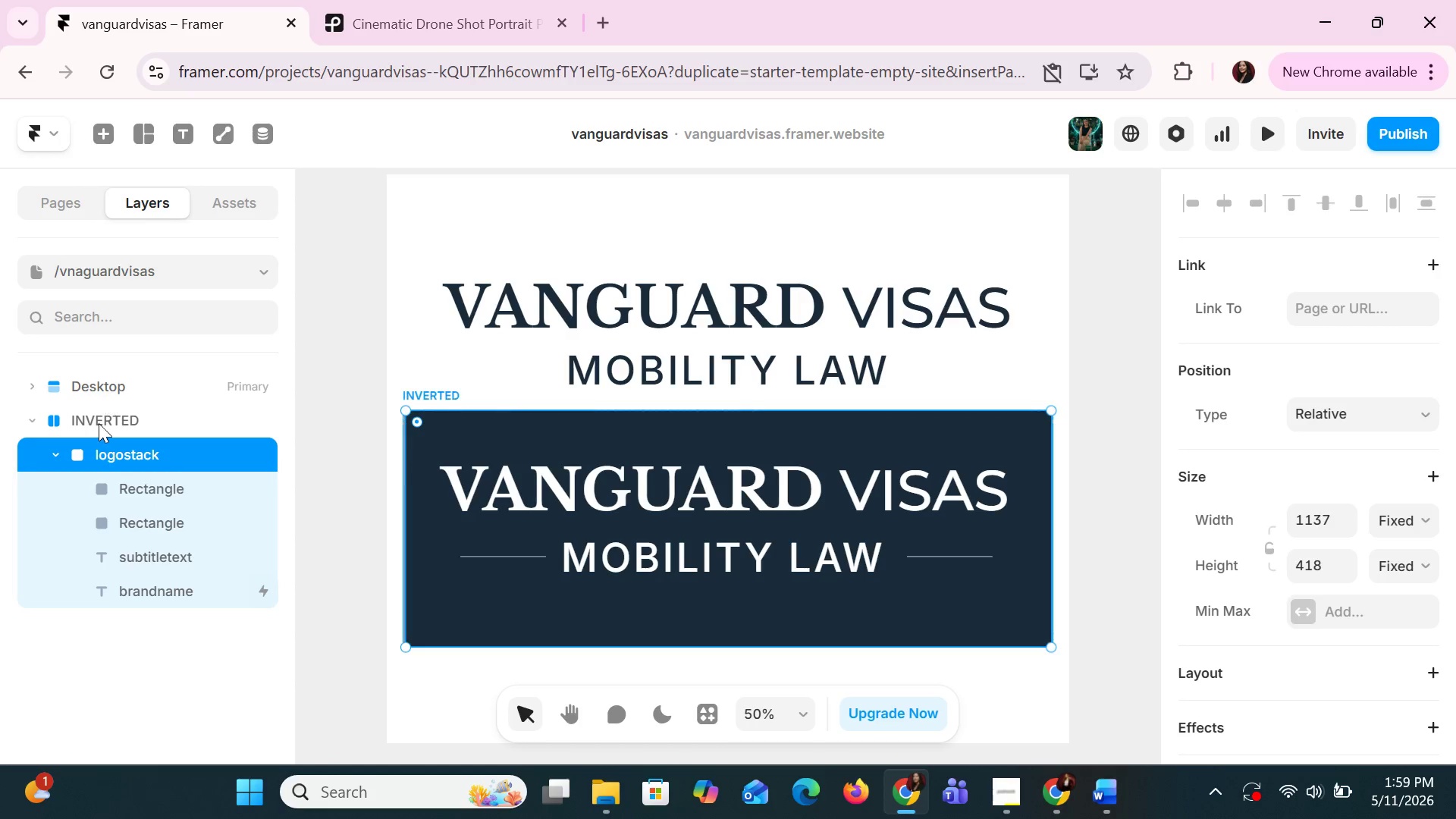 
left_click([99, 423])
 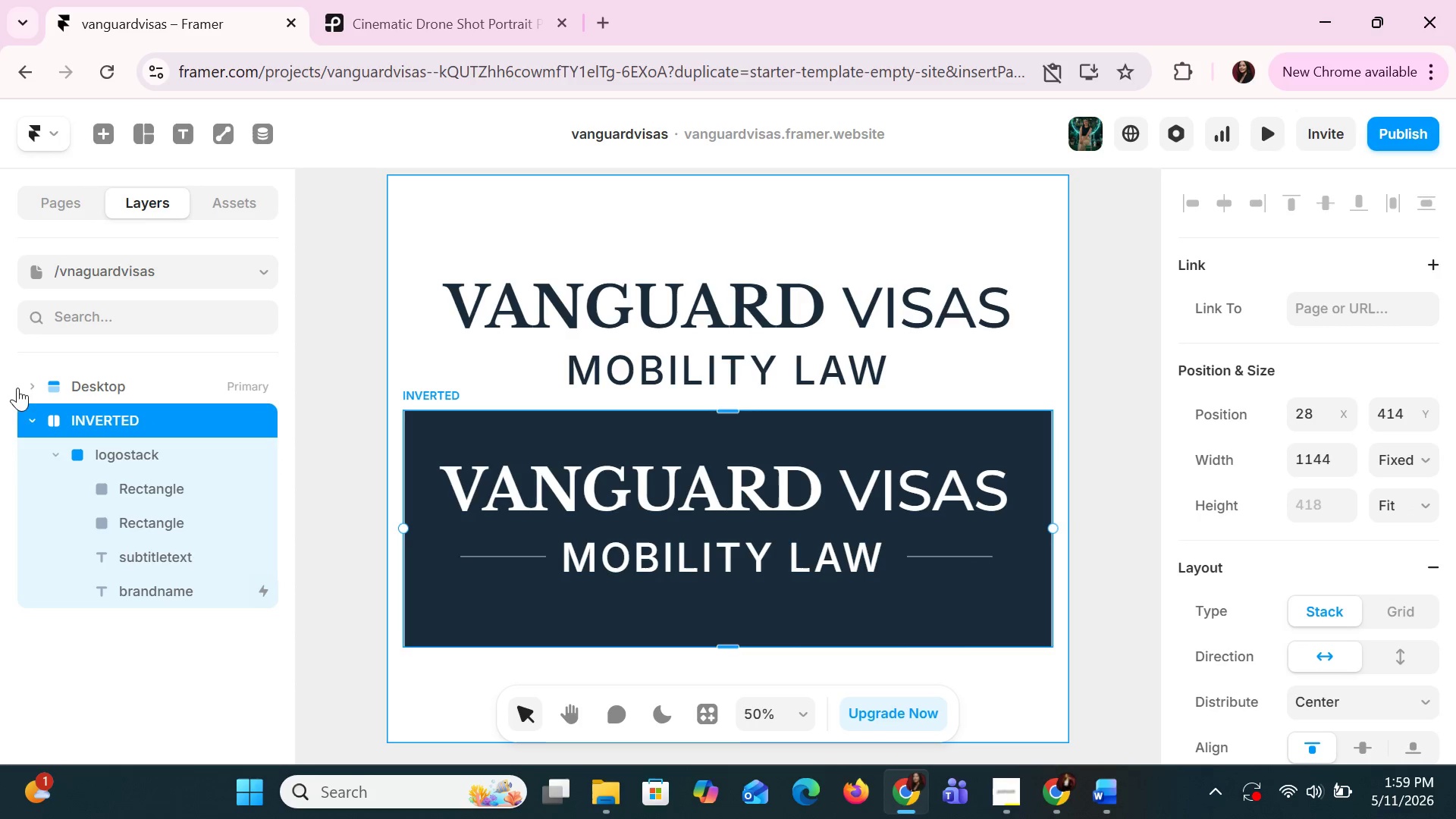 
left_click([32, 397])
 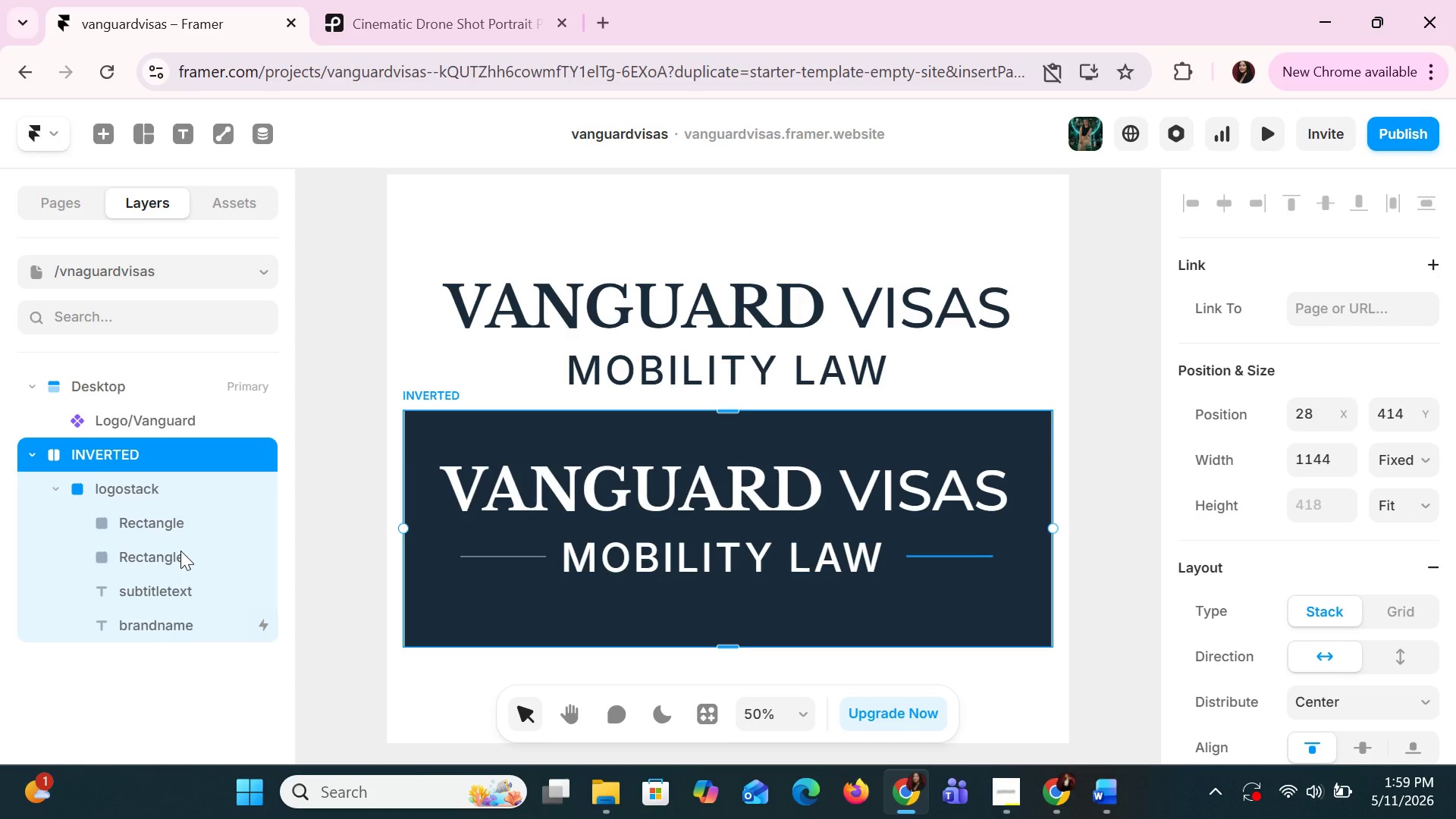 
left_click([149, 495])
 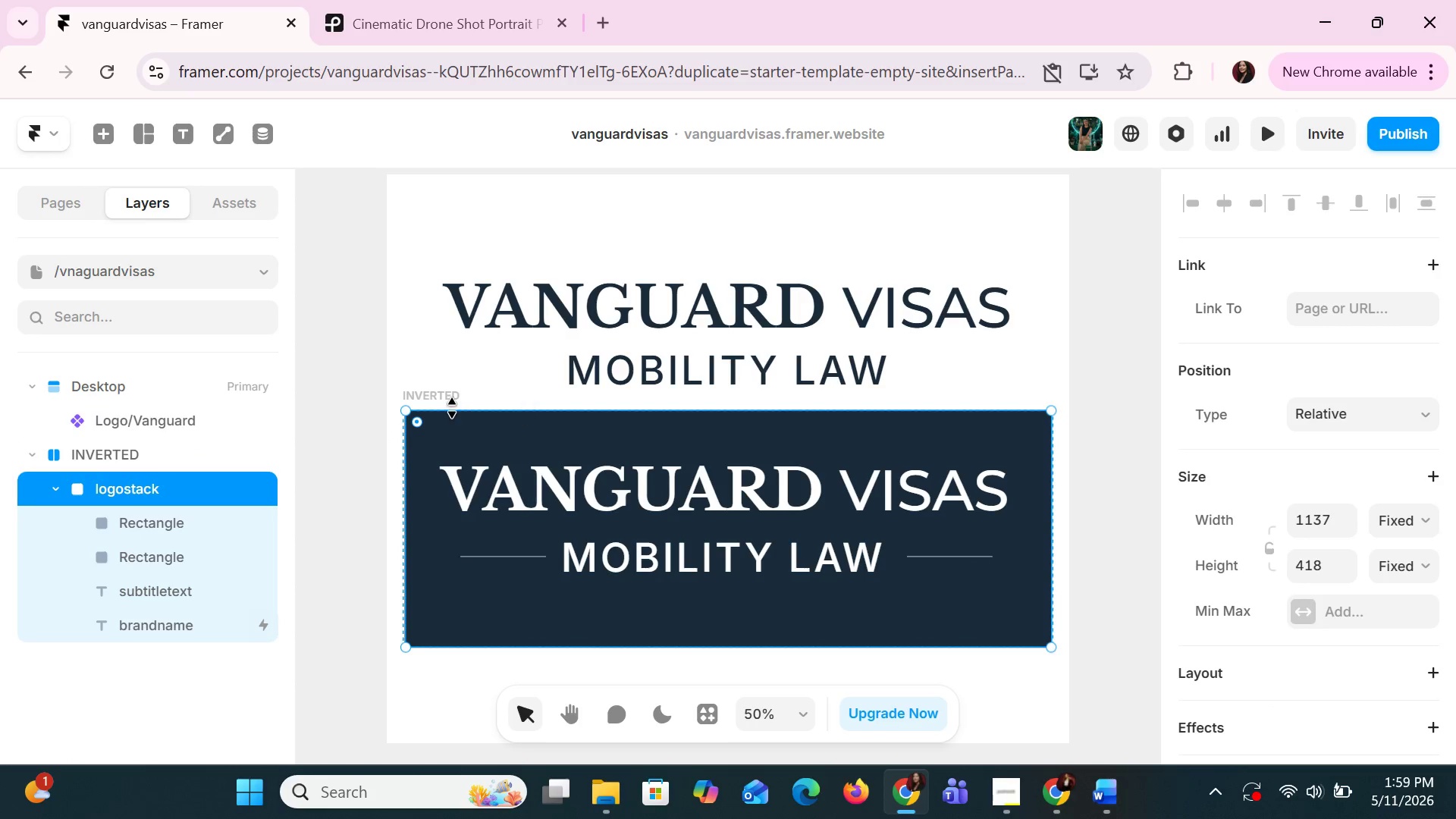 
left_click_drag(start_coordinate=[443, 401], to_coordinate=[441, 474])
 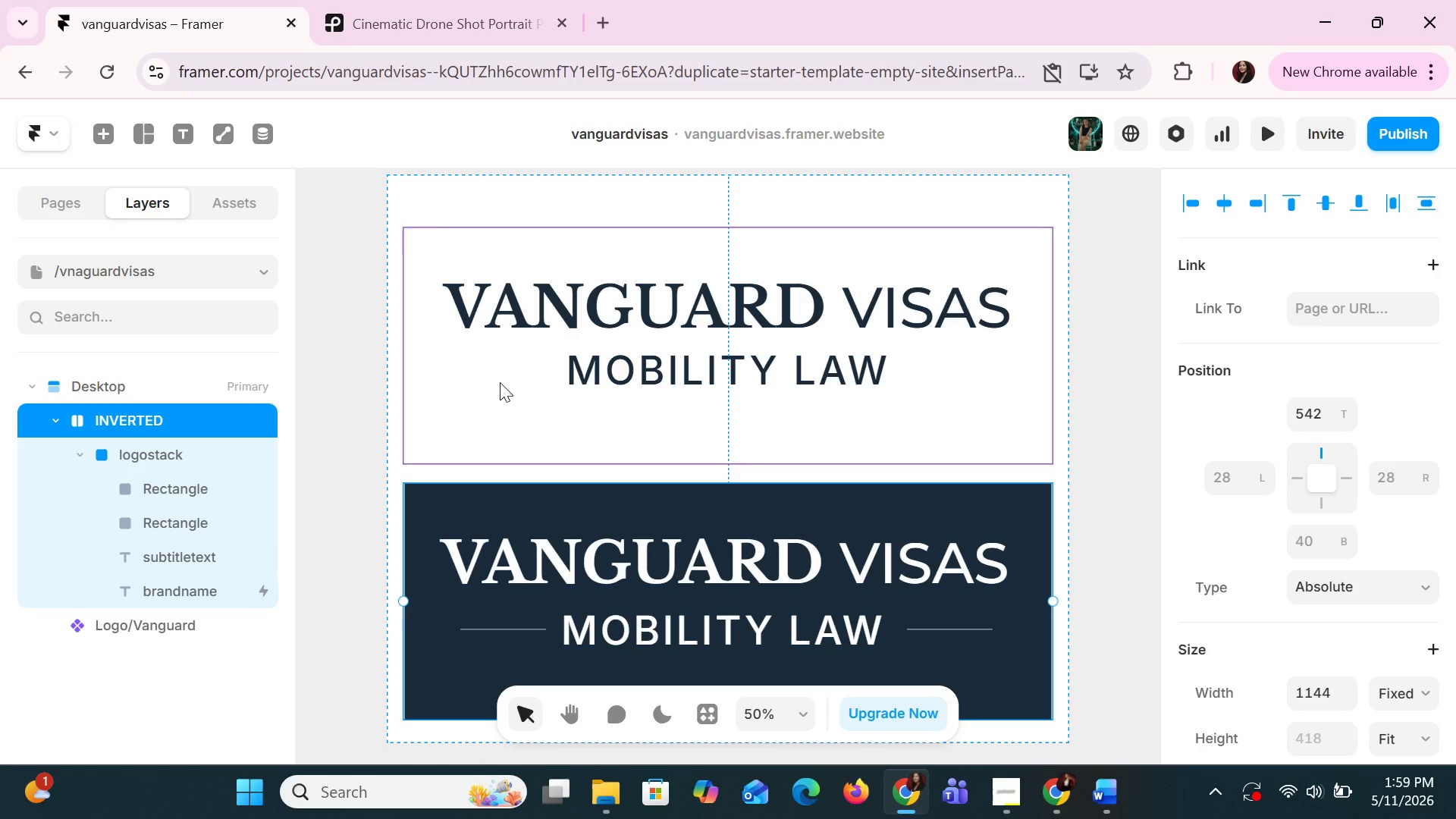 
left_click([525, 338])
 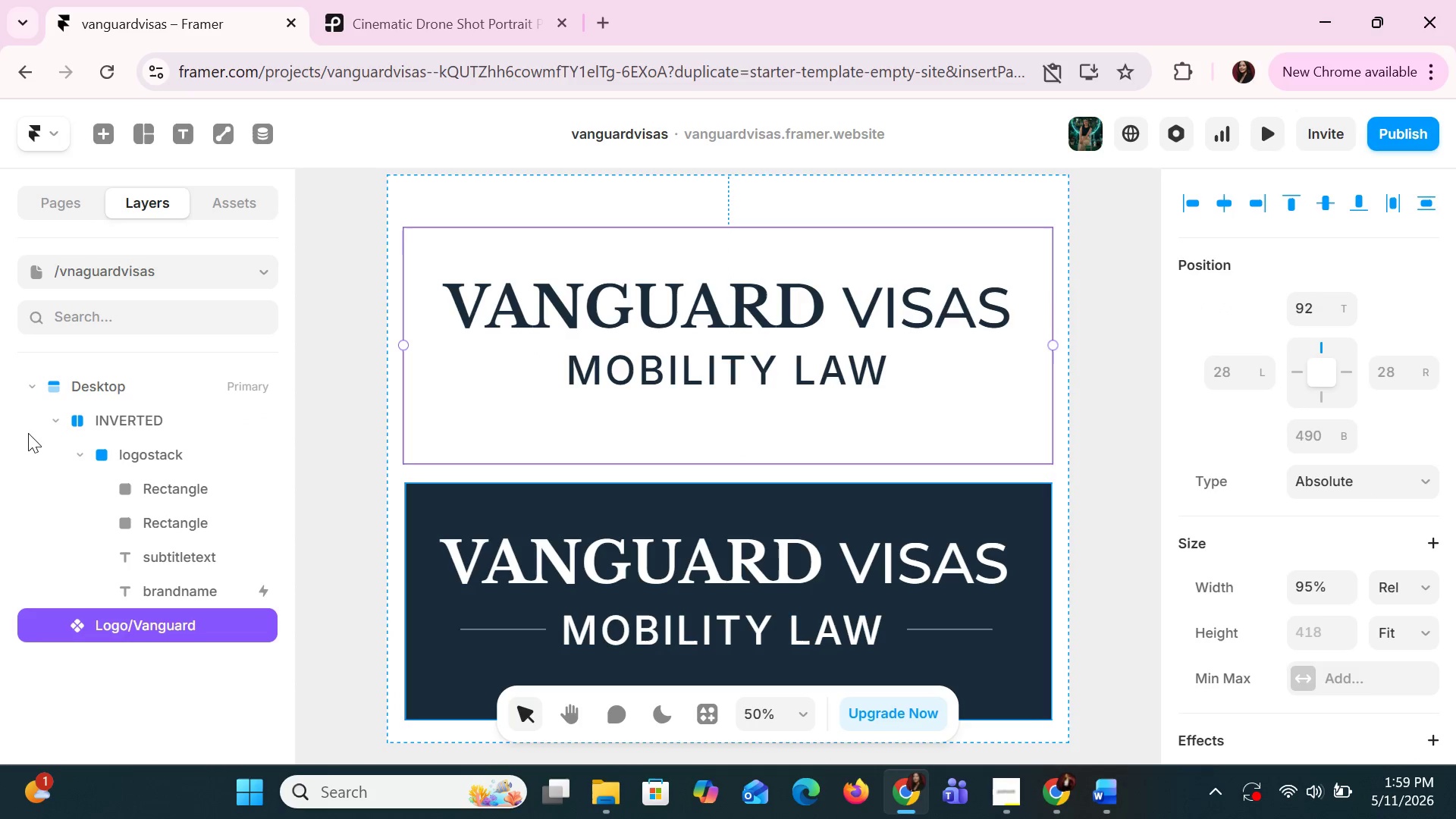 
left_click([22, 388])
 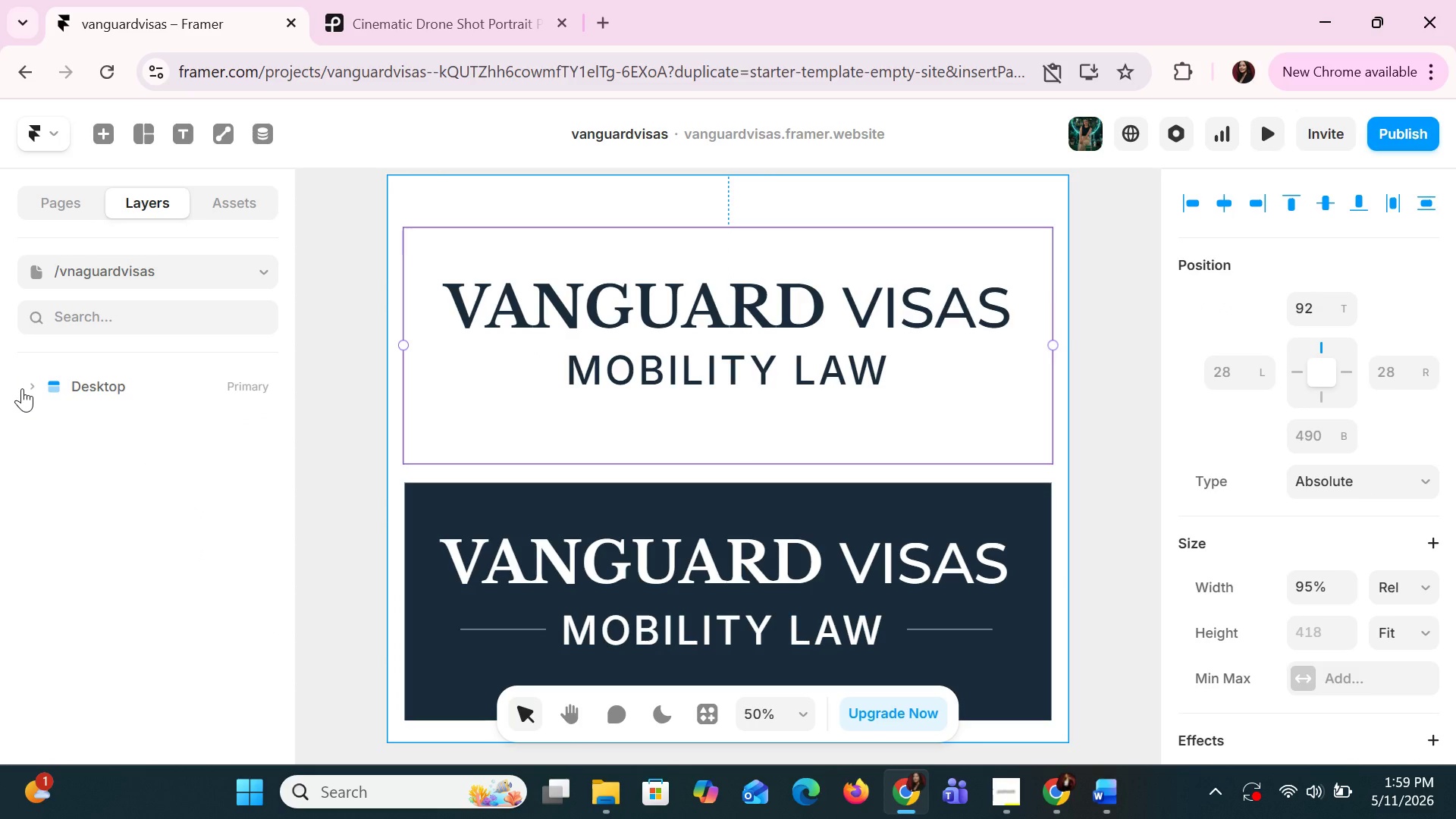 
left_click([22, 388])
 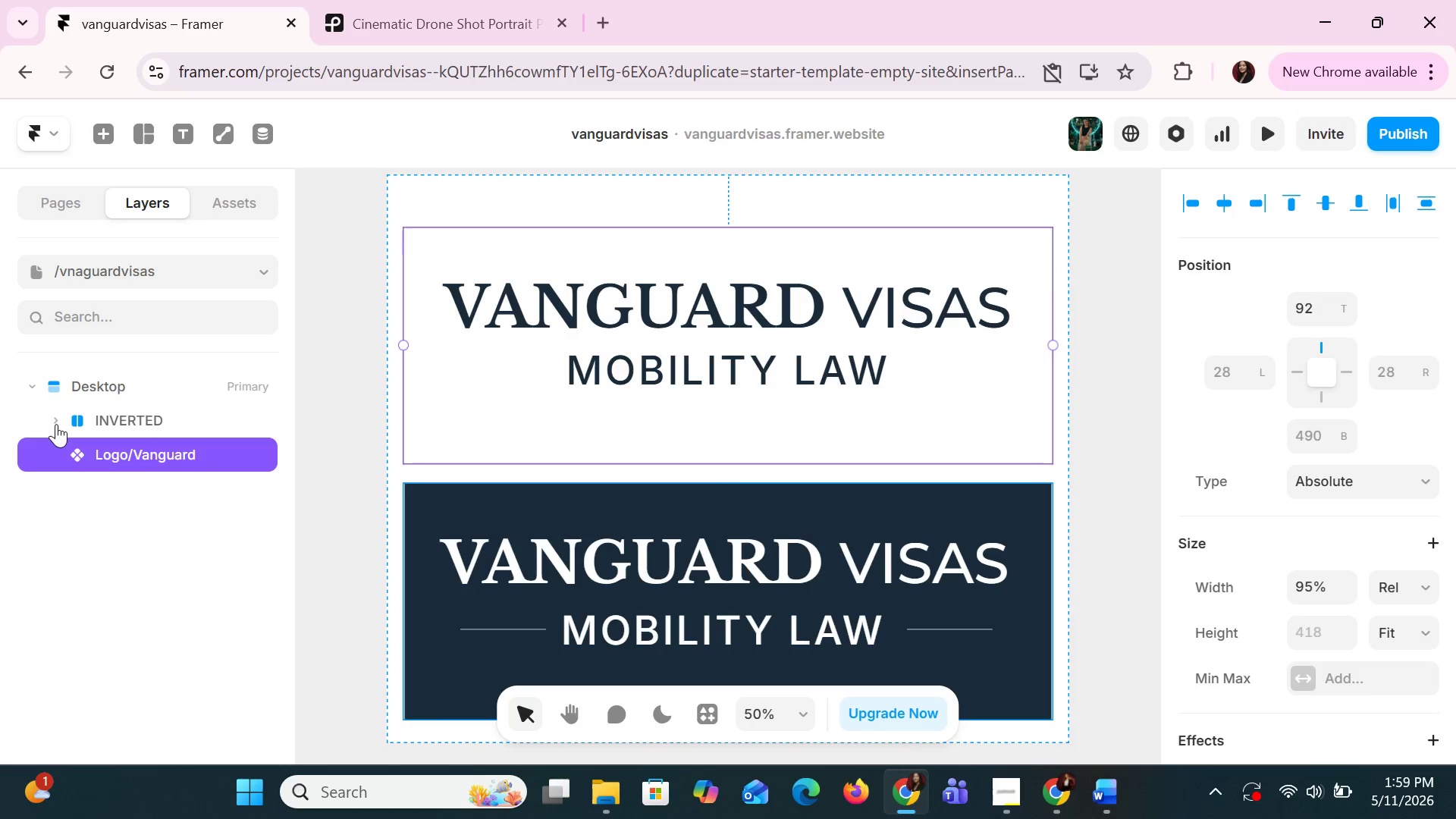 
double_click([56, 424])
 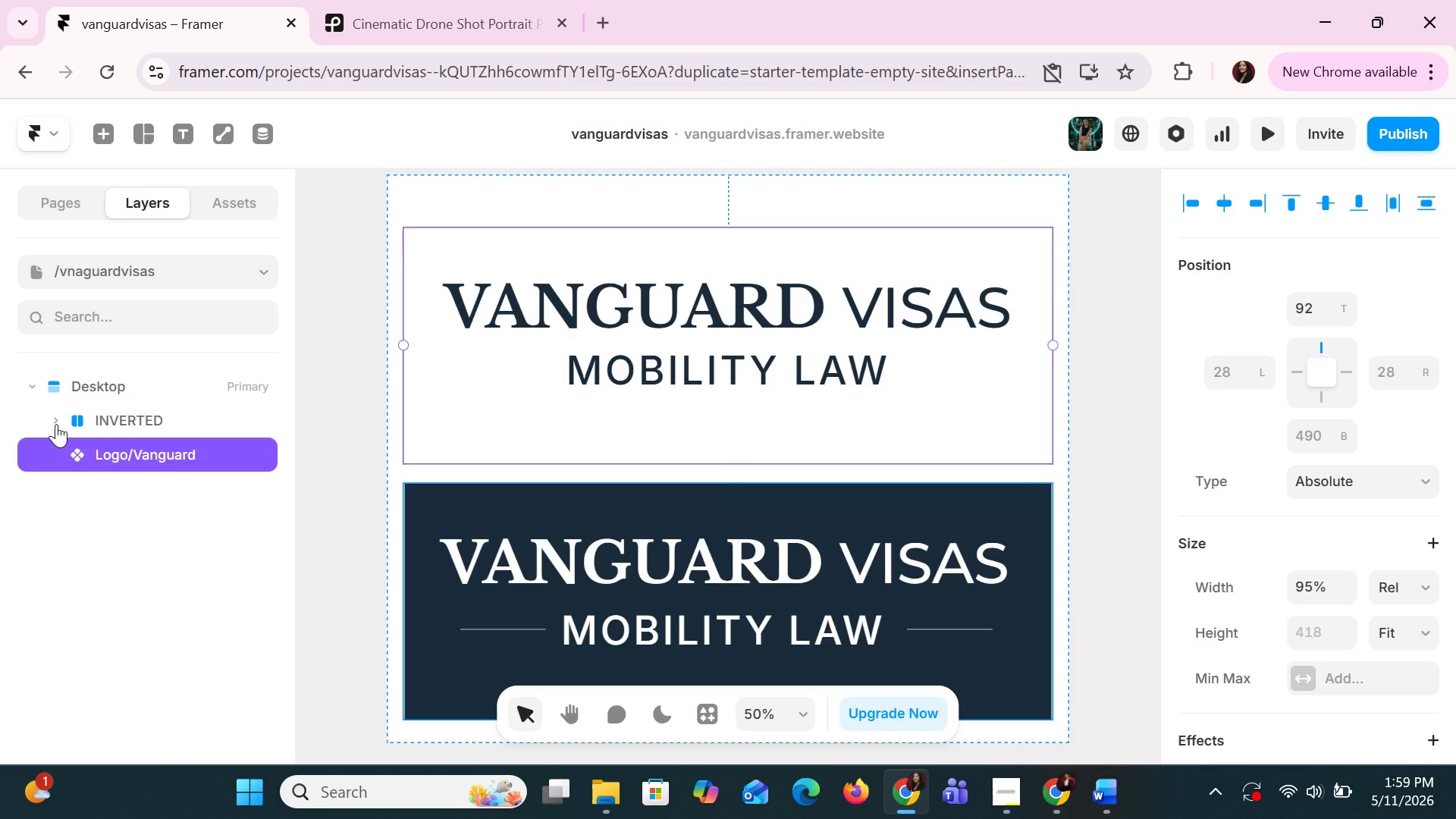 
triple_click([56, 424])
 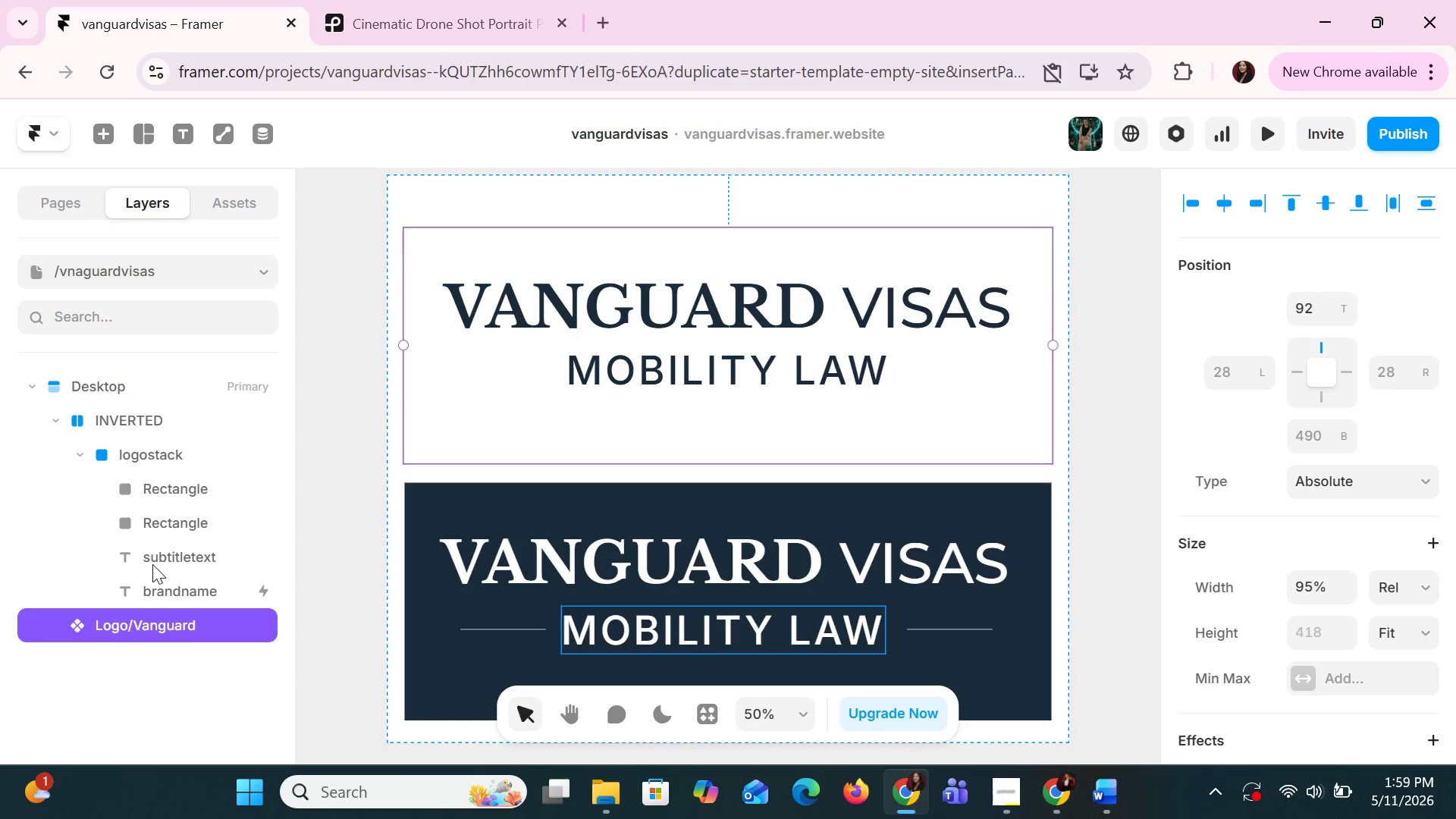 
key(Control+Z)
 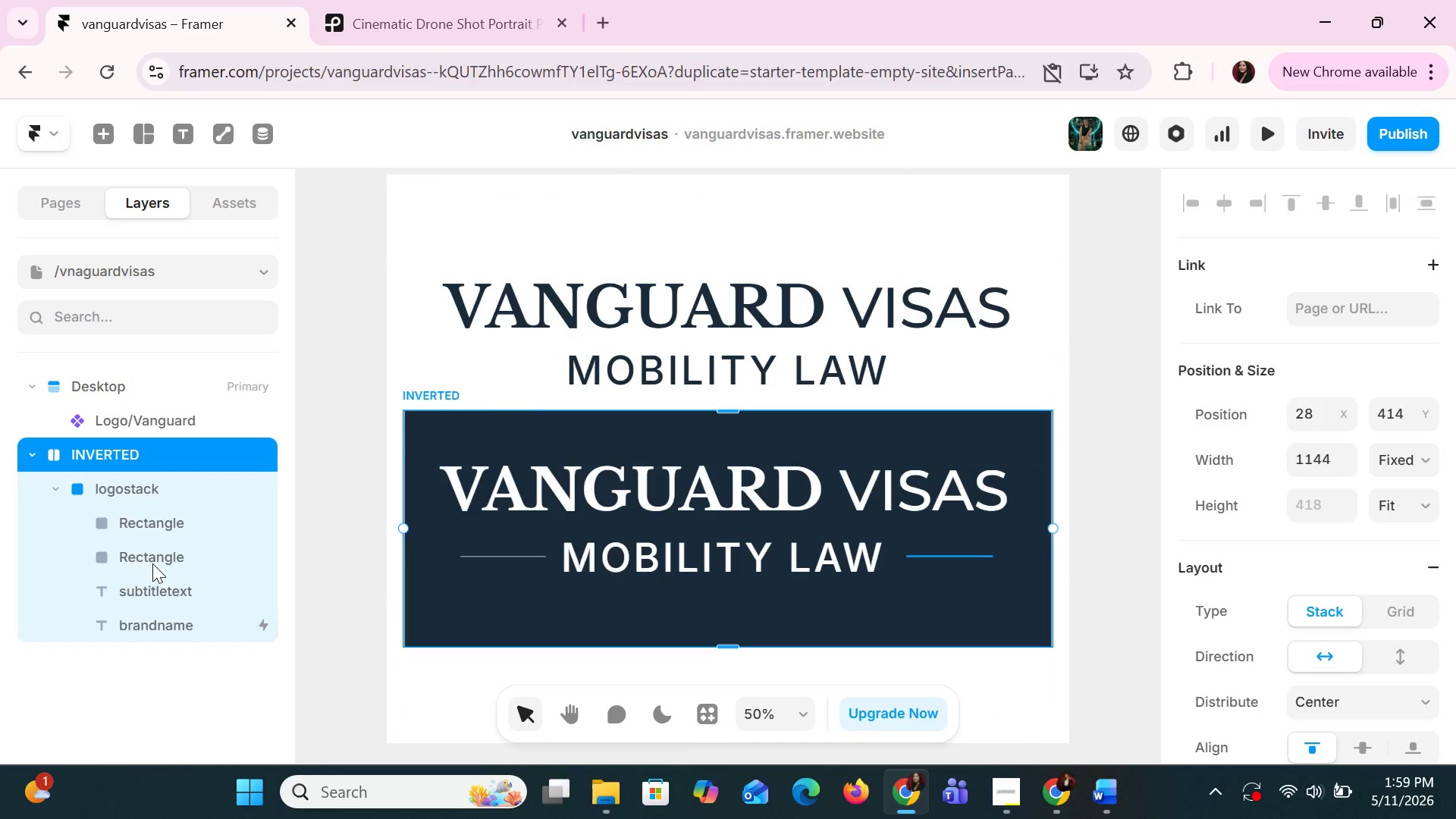 
key(Control+Z)
 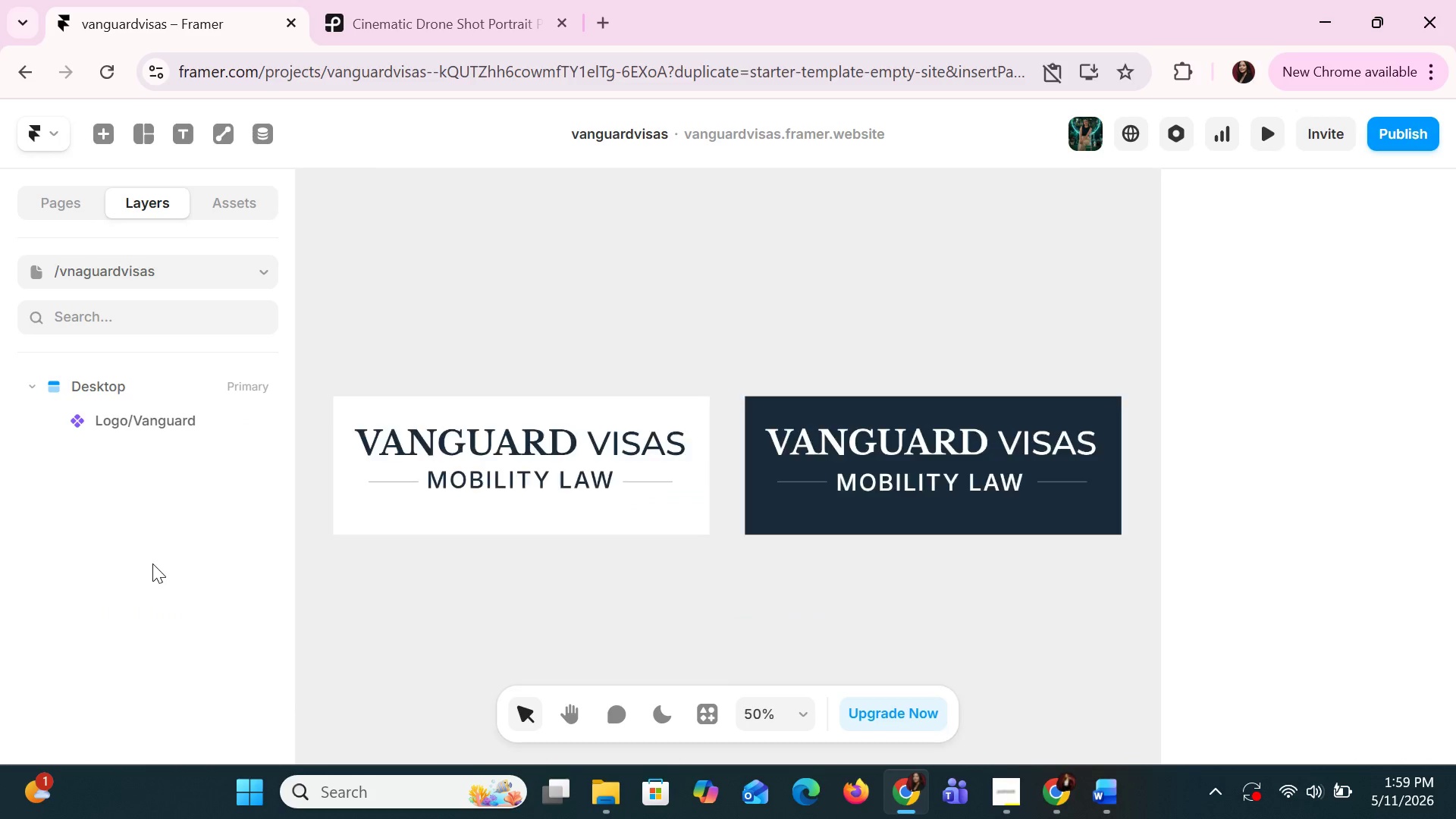 
key(Control+Z)
 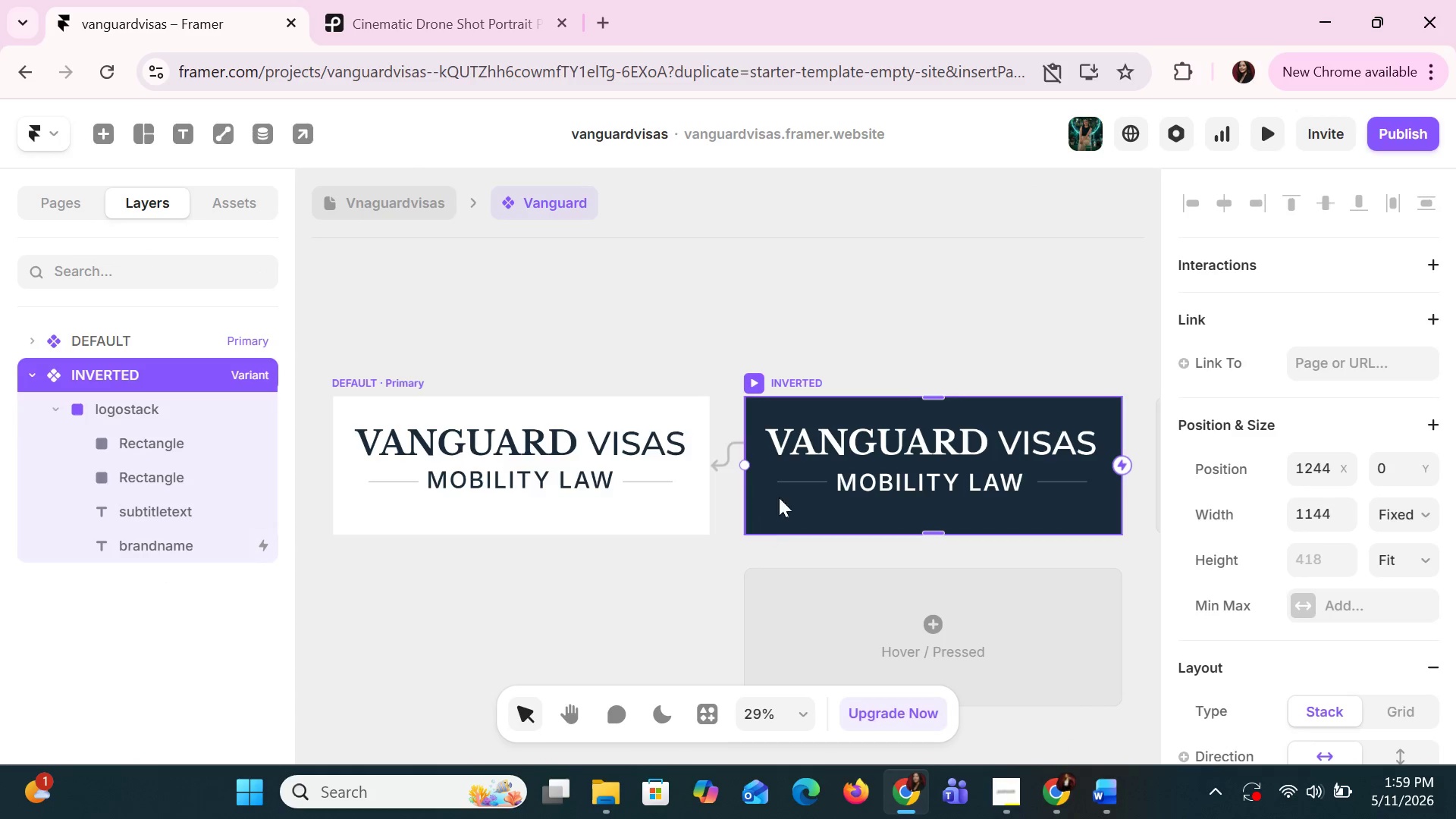 
left_click([942, 255])
 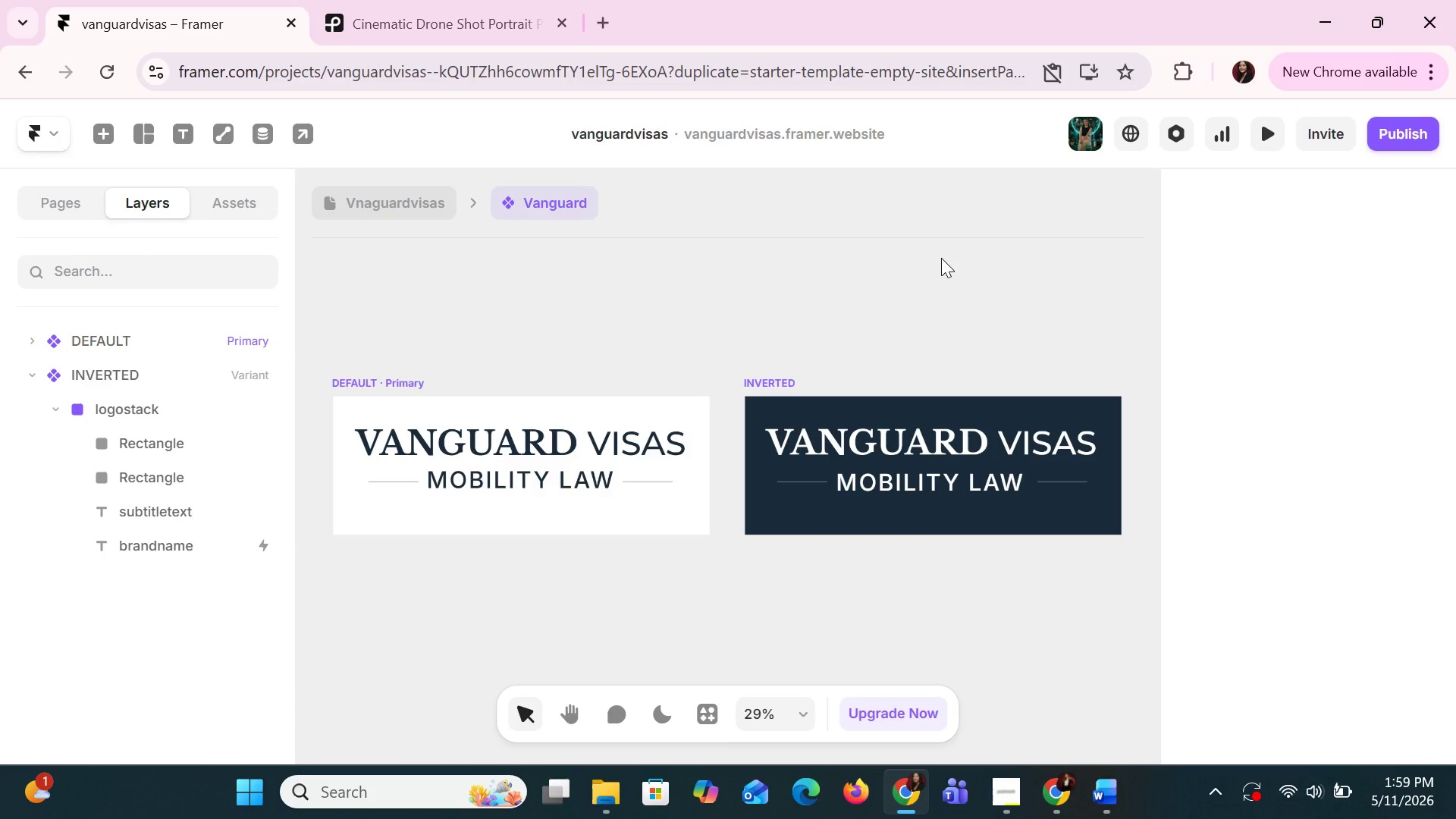 
scroll: coordinate [926, 278], scroll_direction: down, amount: 2.0
 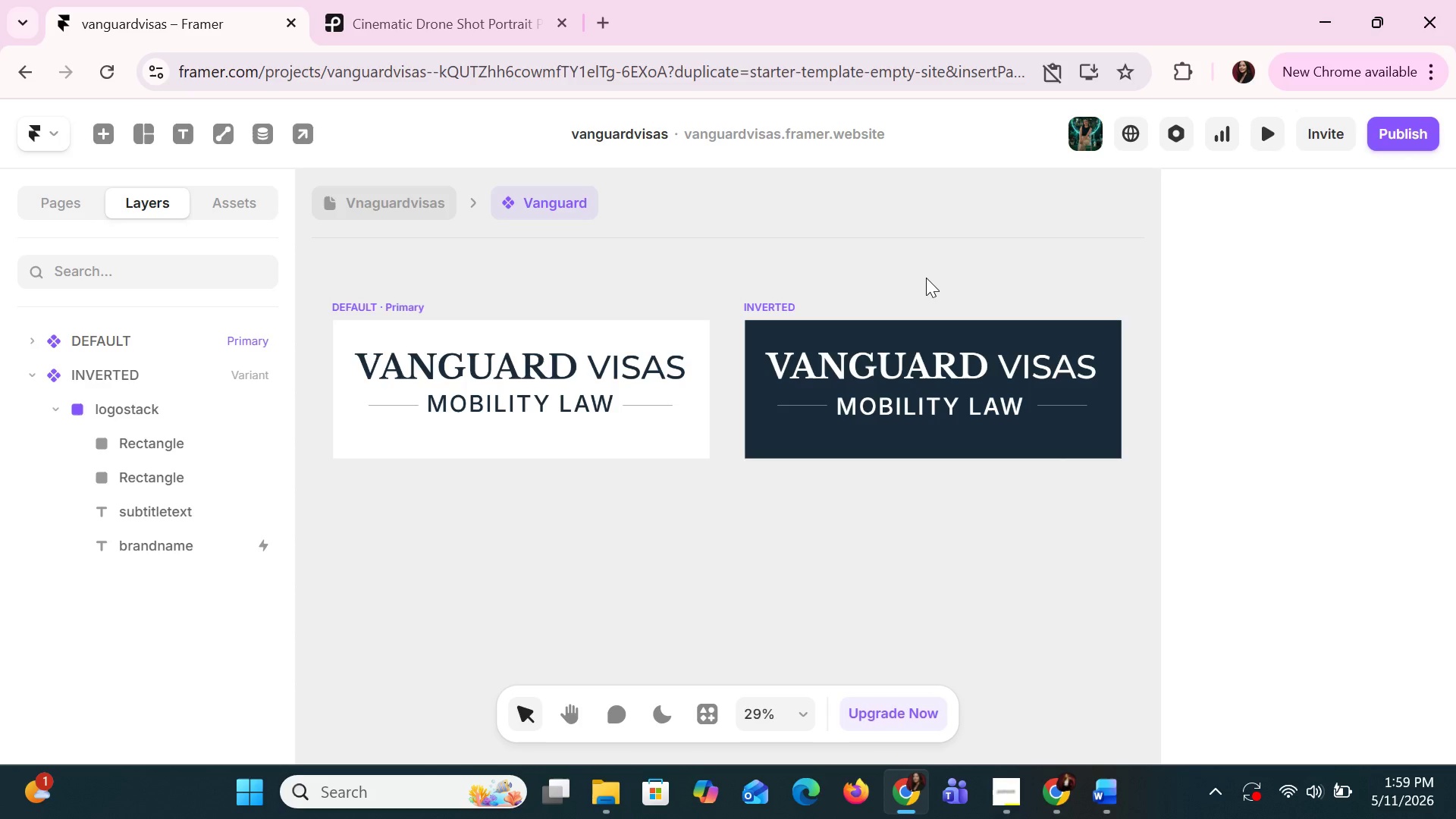 
wait(29.91)
 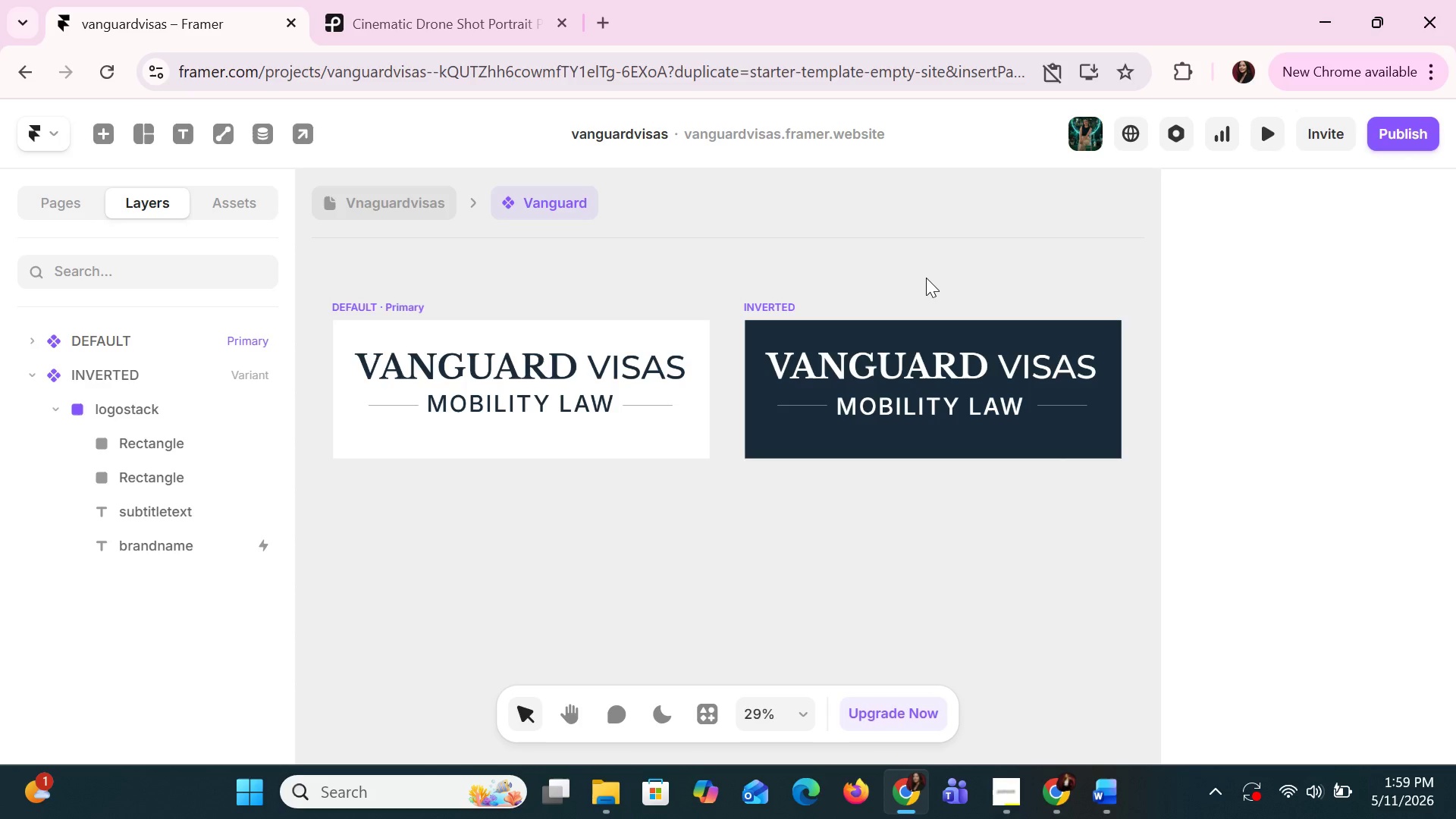 
left_click([659, 531])
 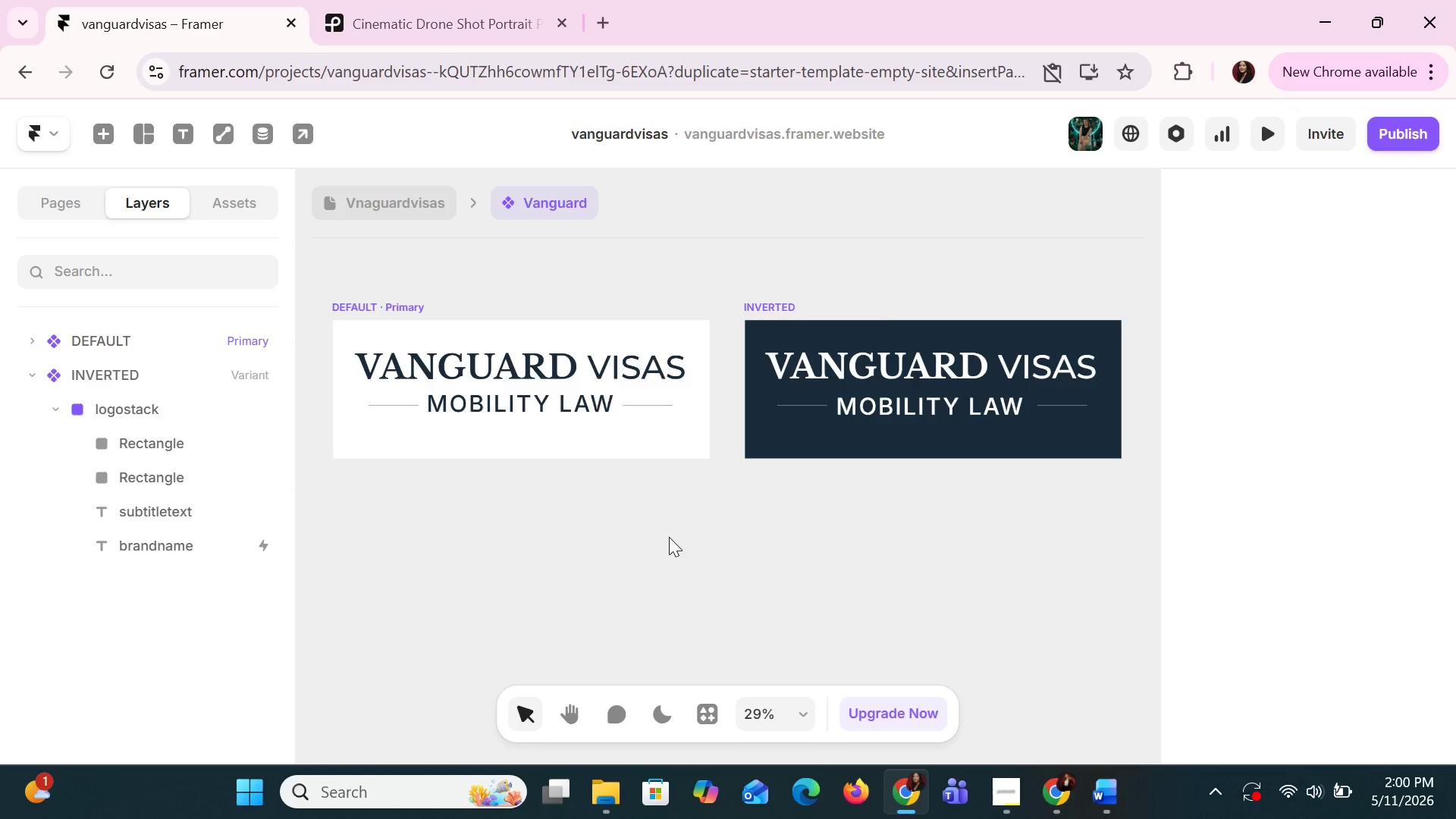 
scroll: coordinate [672, 543], scroll_direction: down, amount: 2.0
 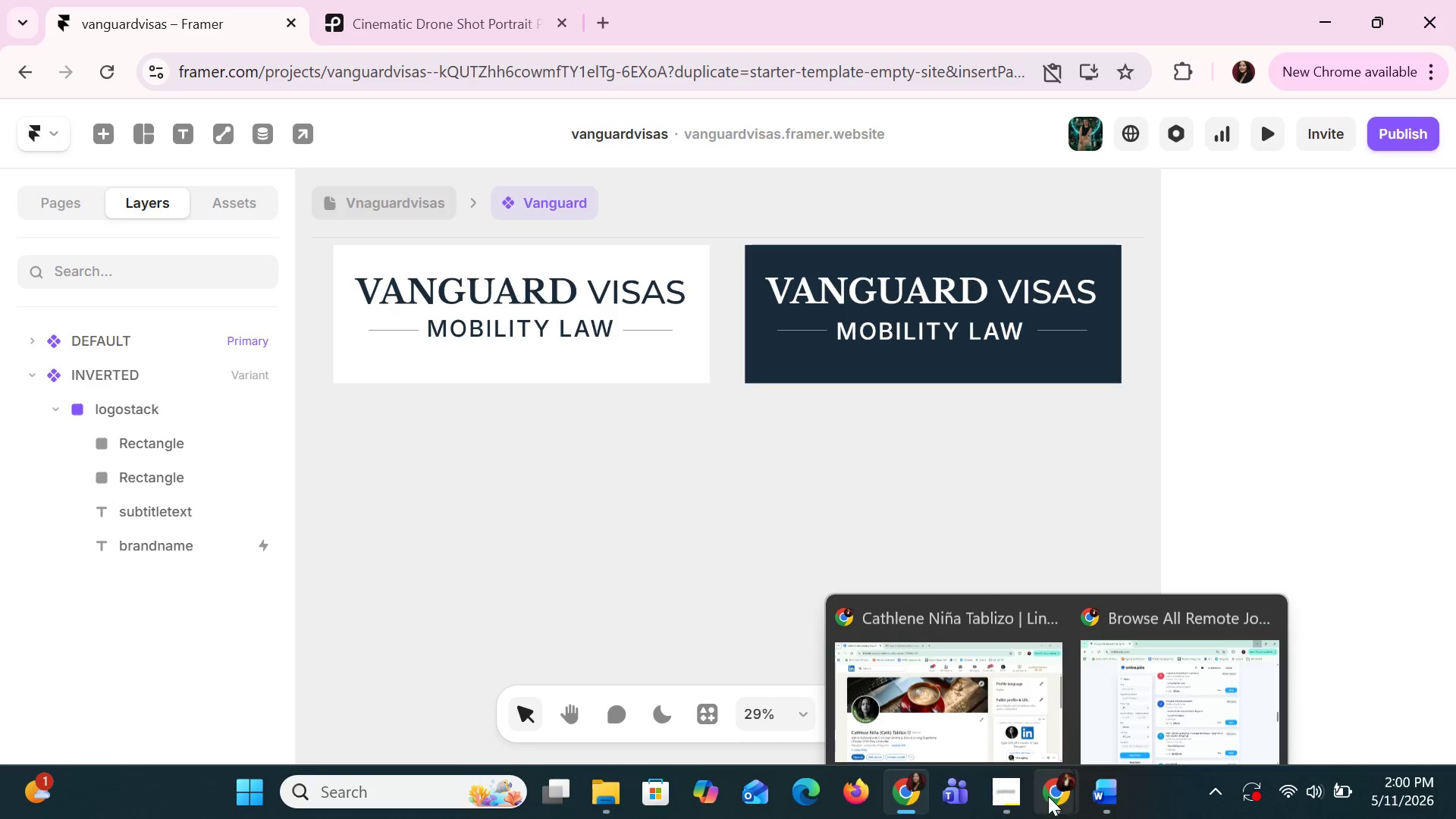 
left_click([589, 562])
 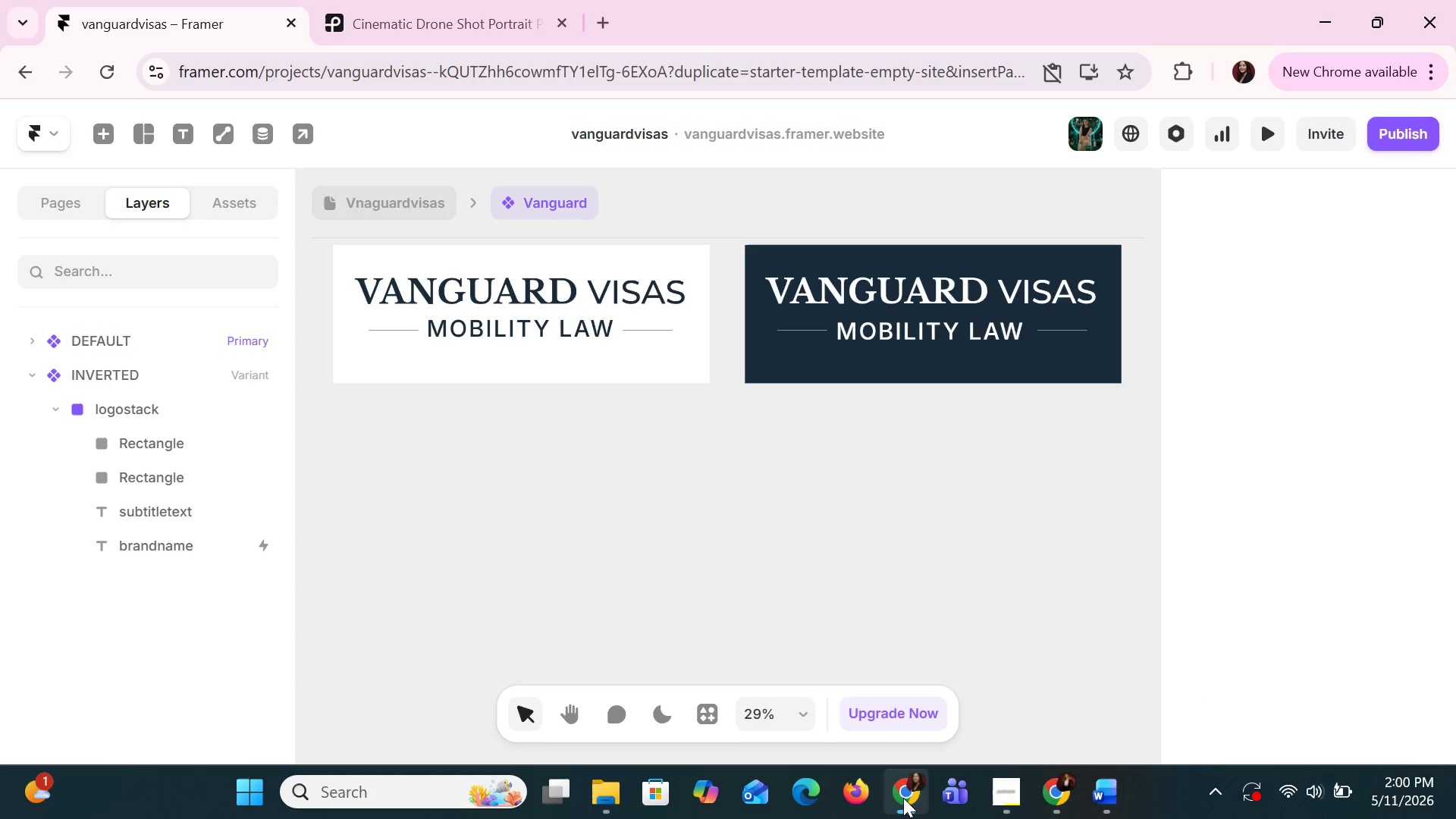 
left_click([906, 806])